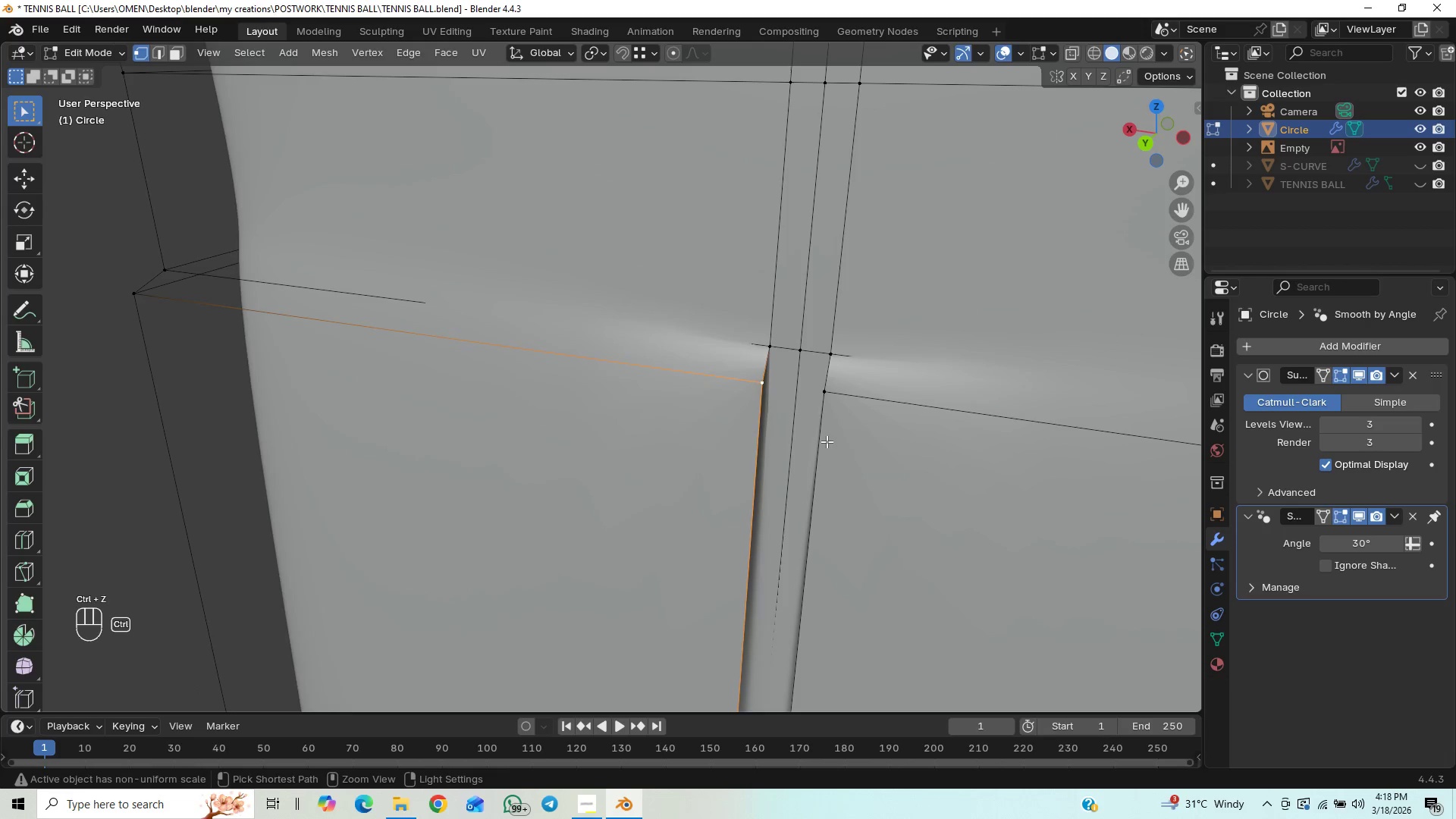 
key(Control+Z)
 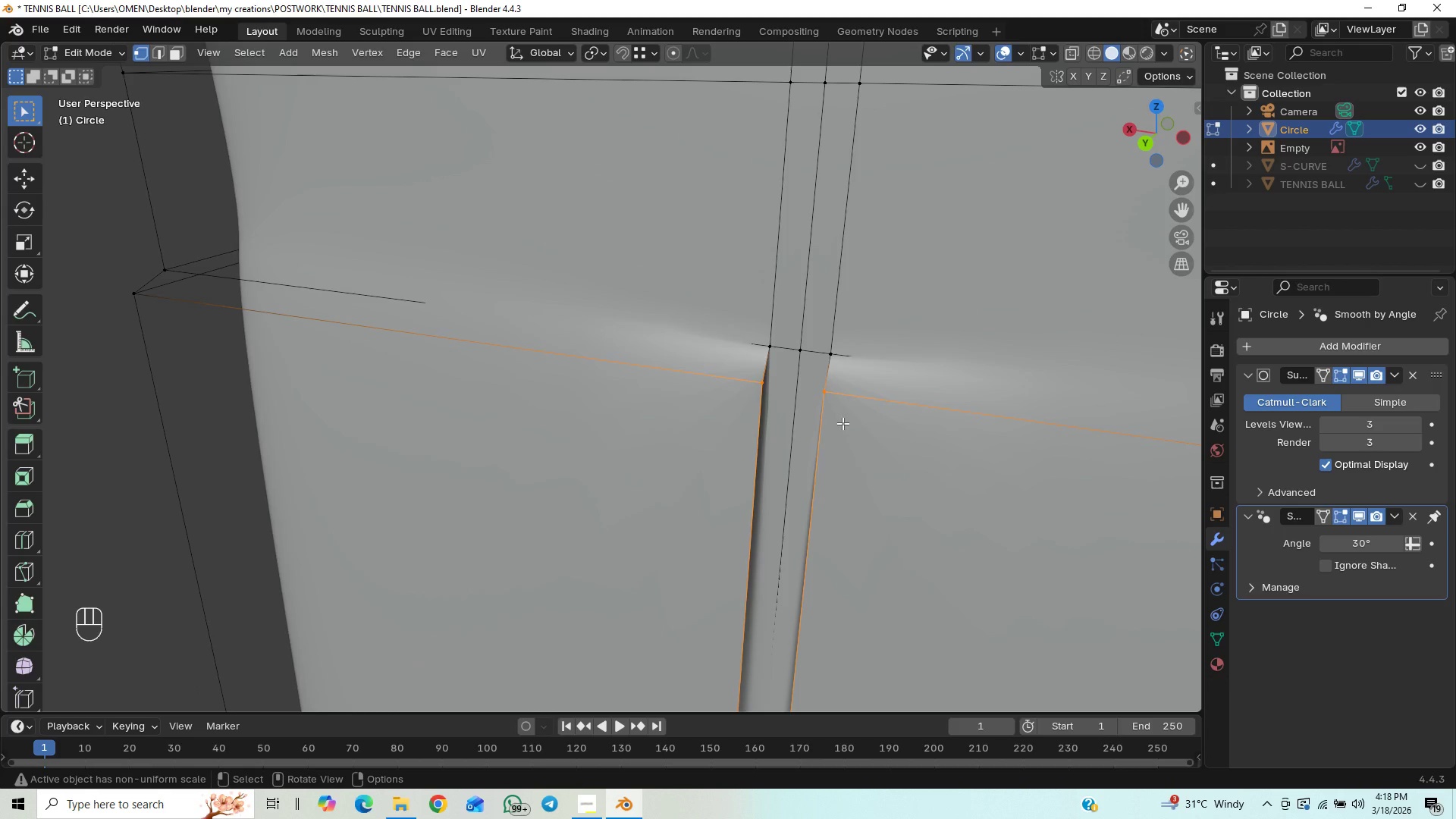 
wait(7.06)
 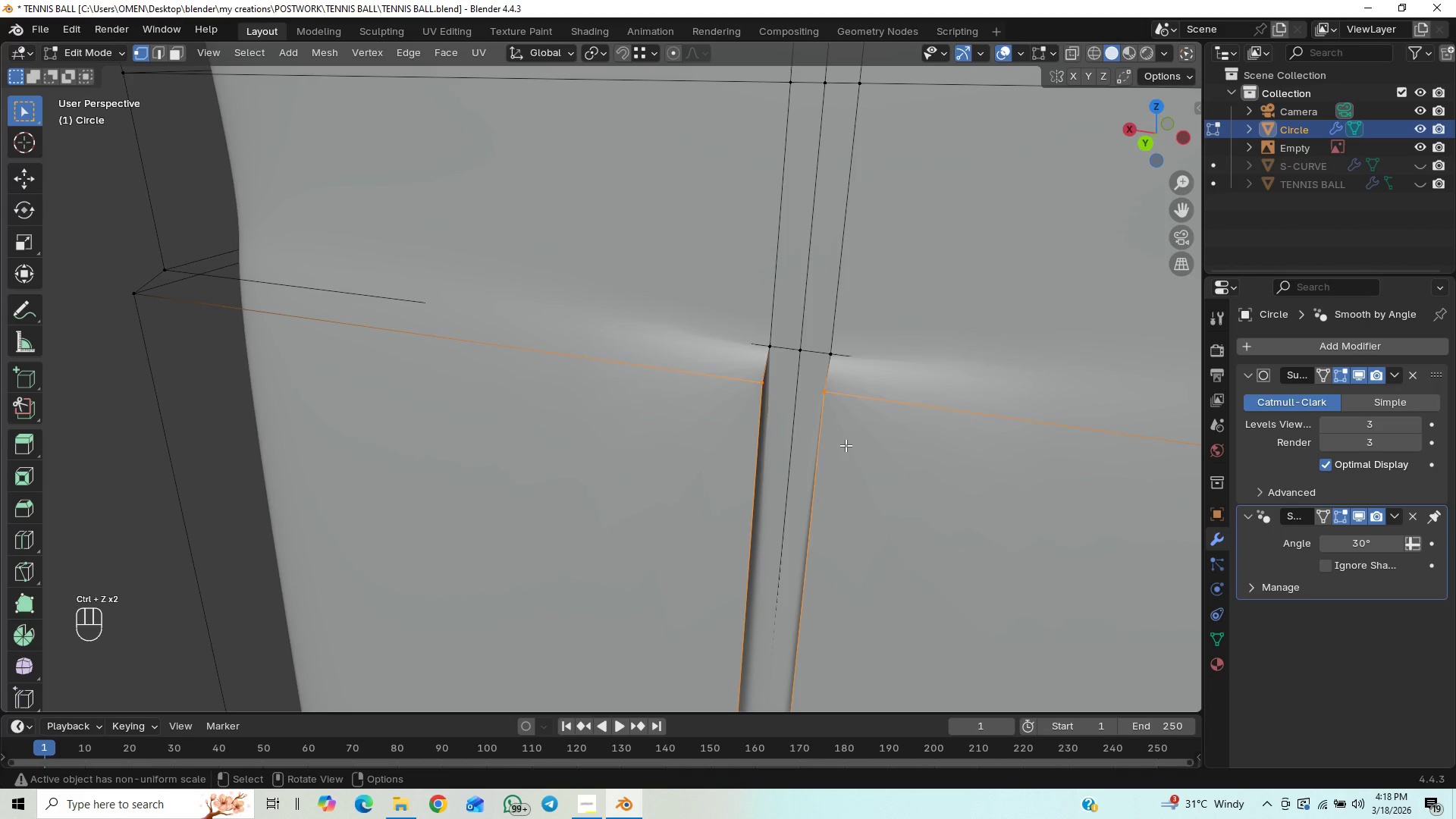 
key(Control+Z)
 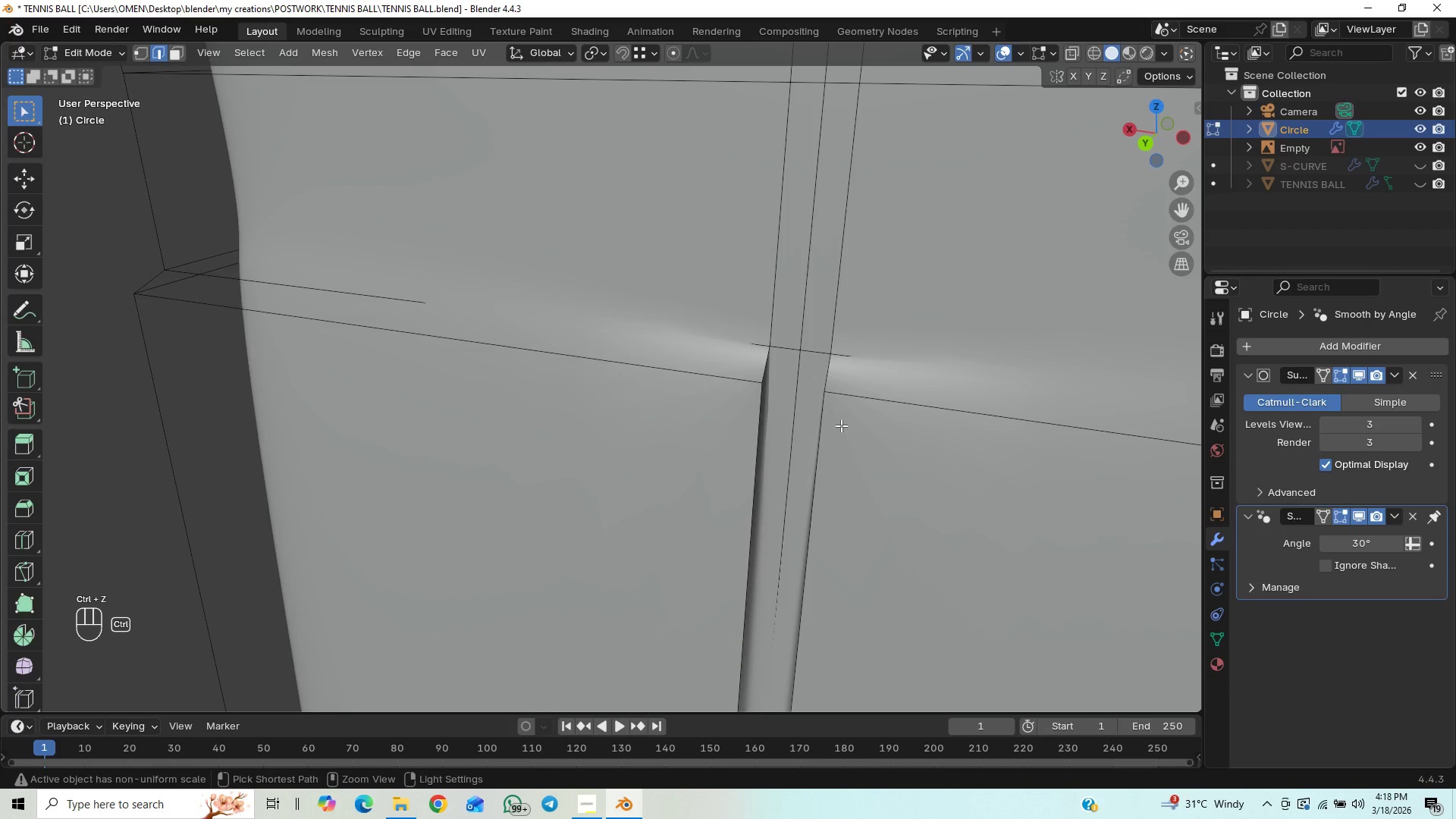 
key(Control+Z)
 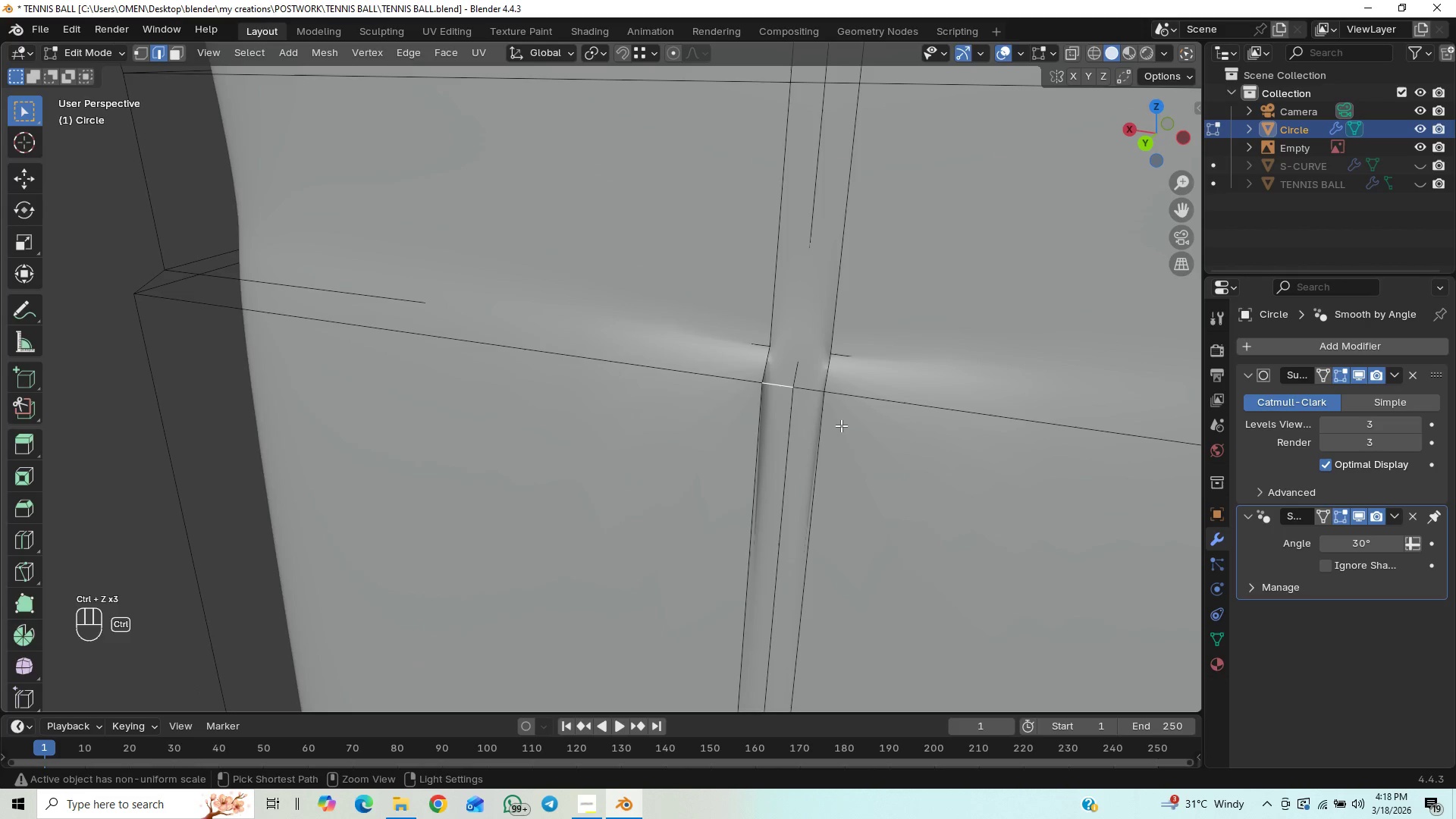 
key(Control+Z)
 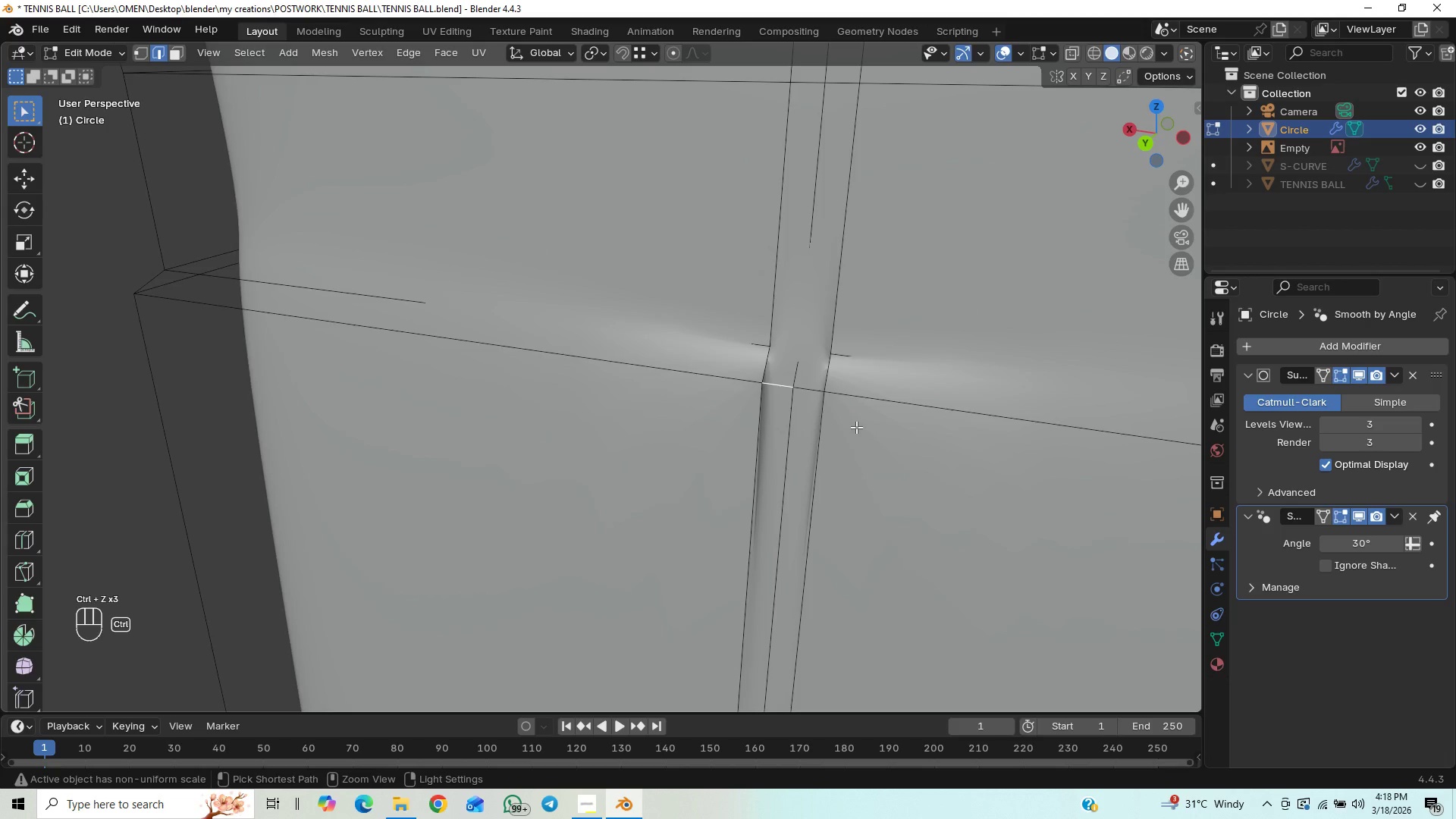 
key(Control+Z)
 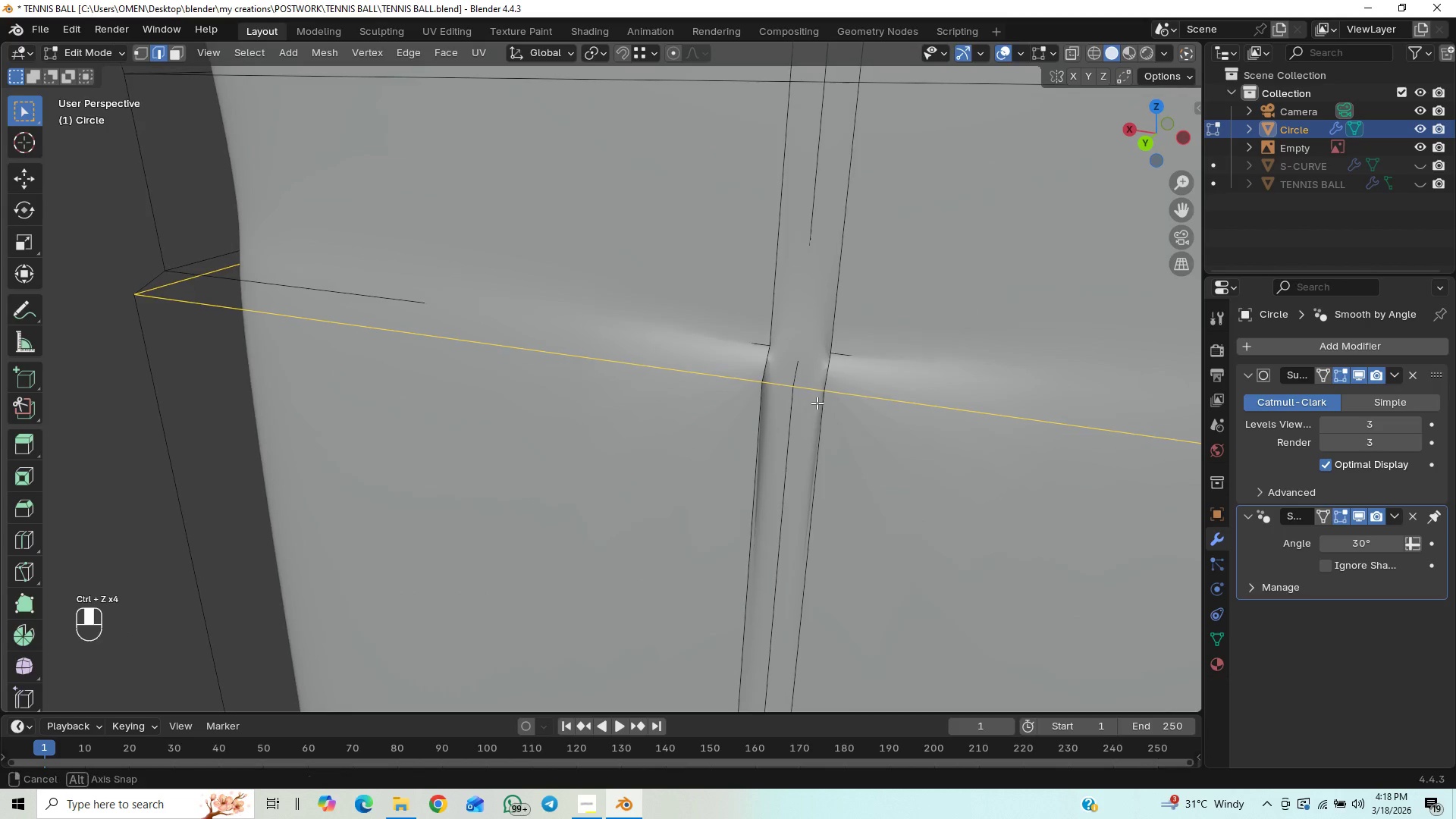 
scroll: coordinate [675, 390], scroll_direction: down, amount: 2.0
 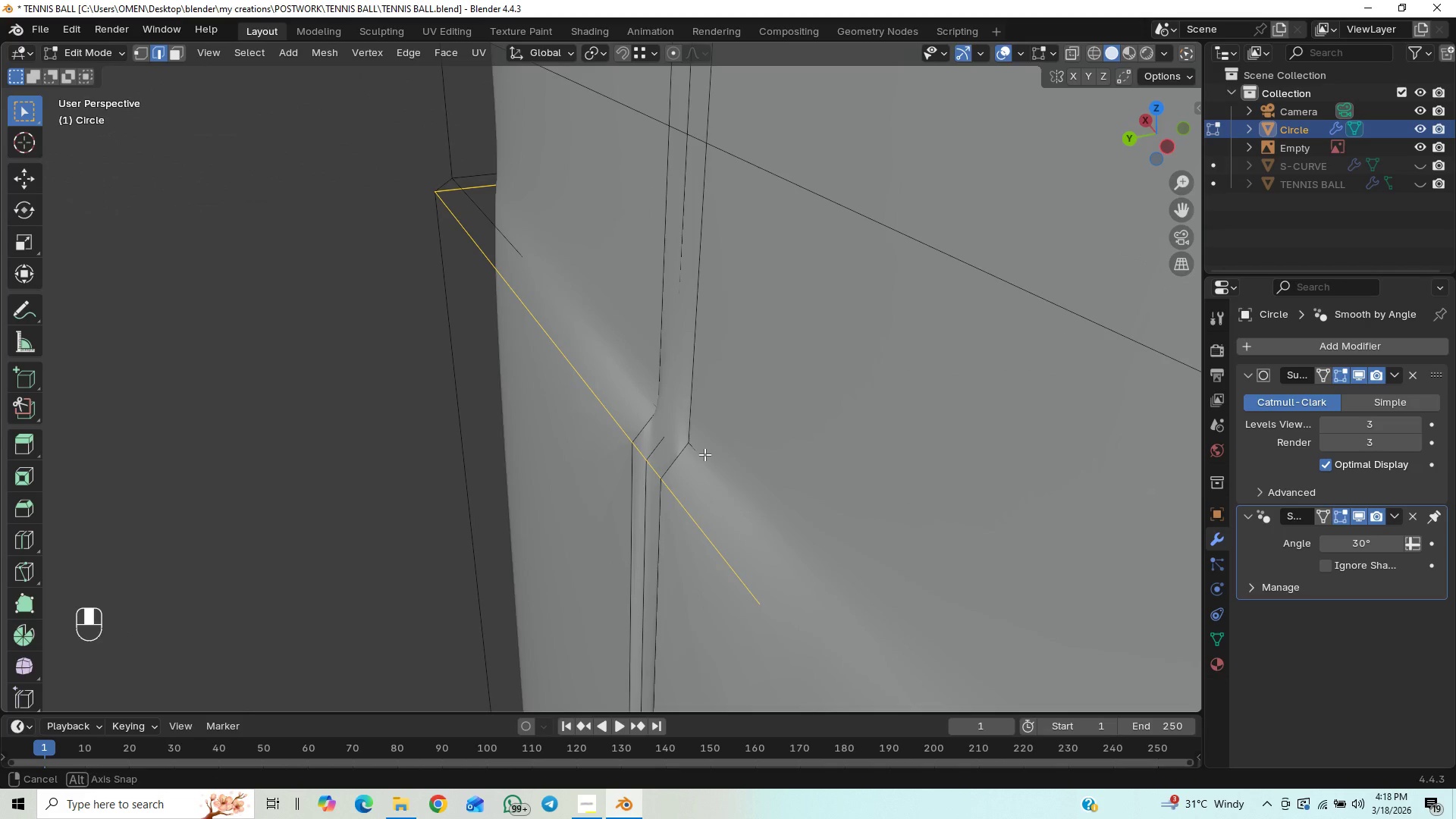 
key(Tab)
 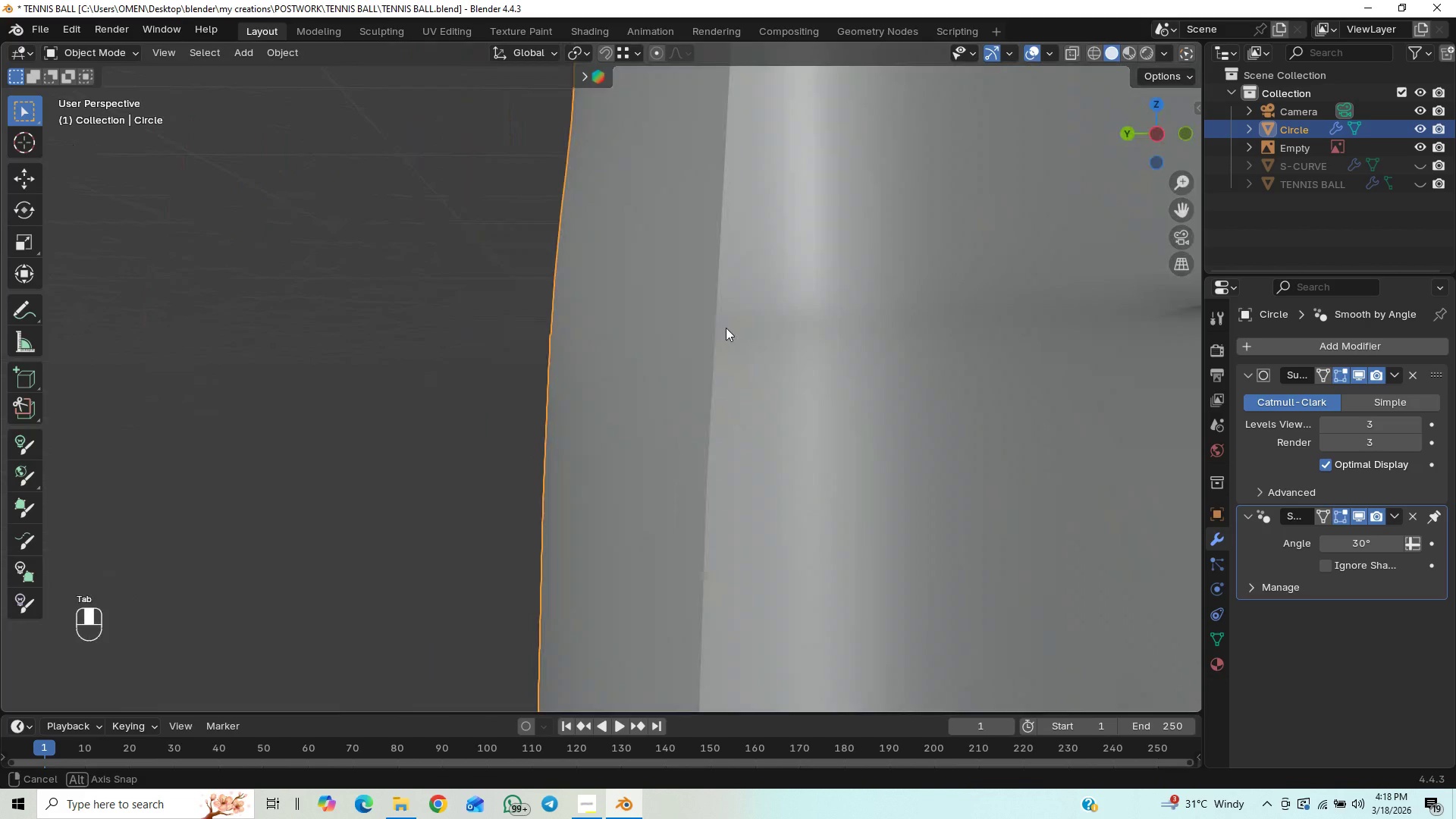 
key(Tab)
 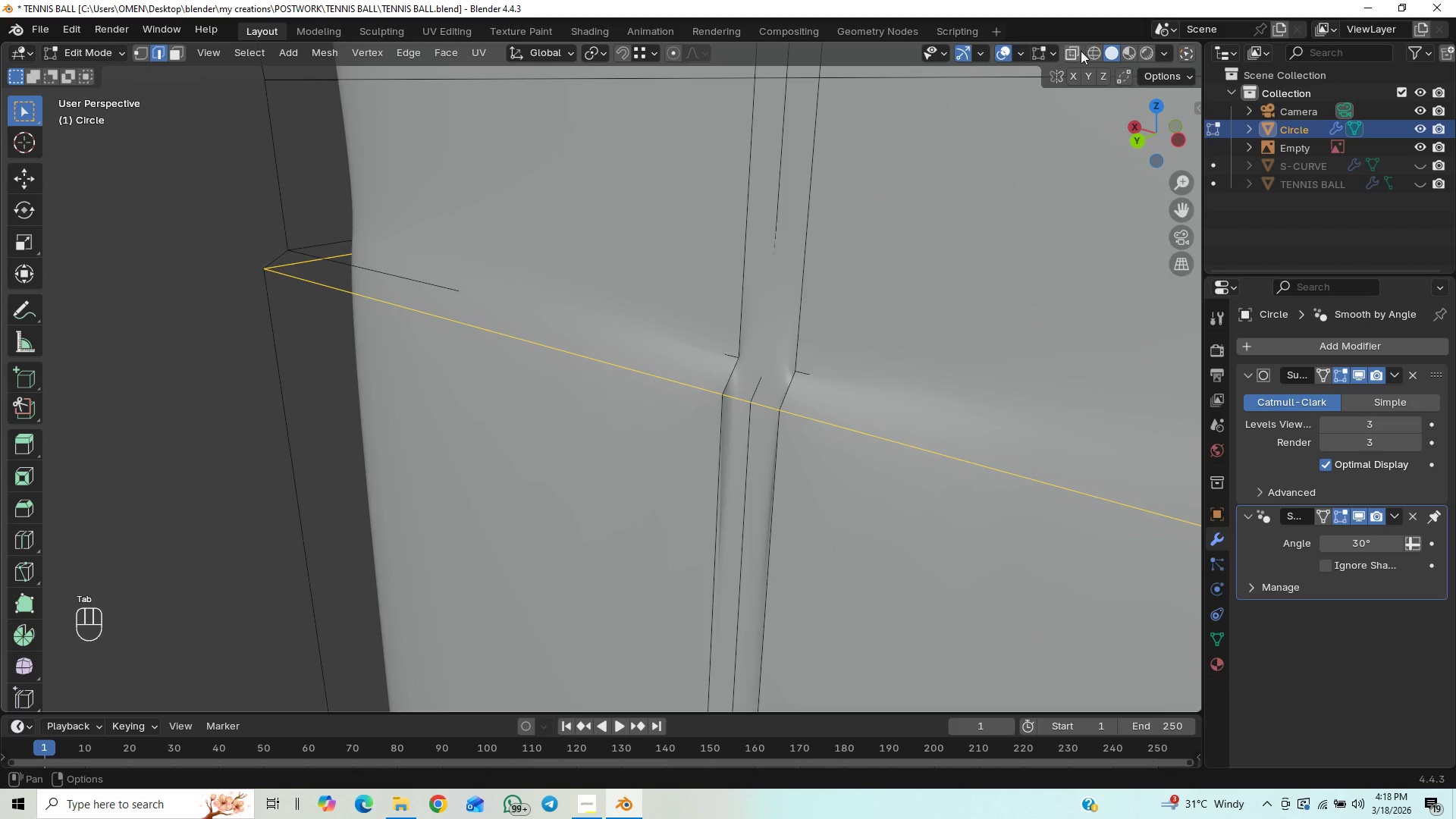 
left_click([1079, 51])
 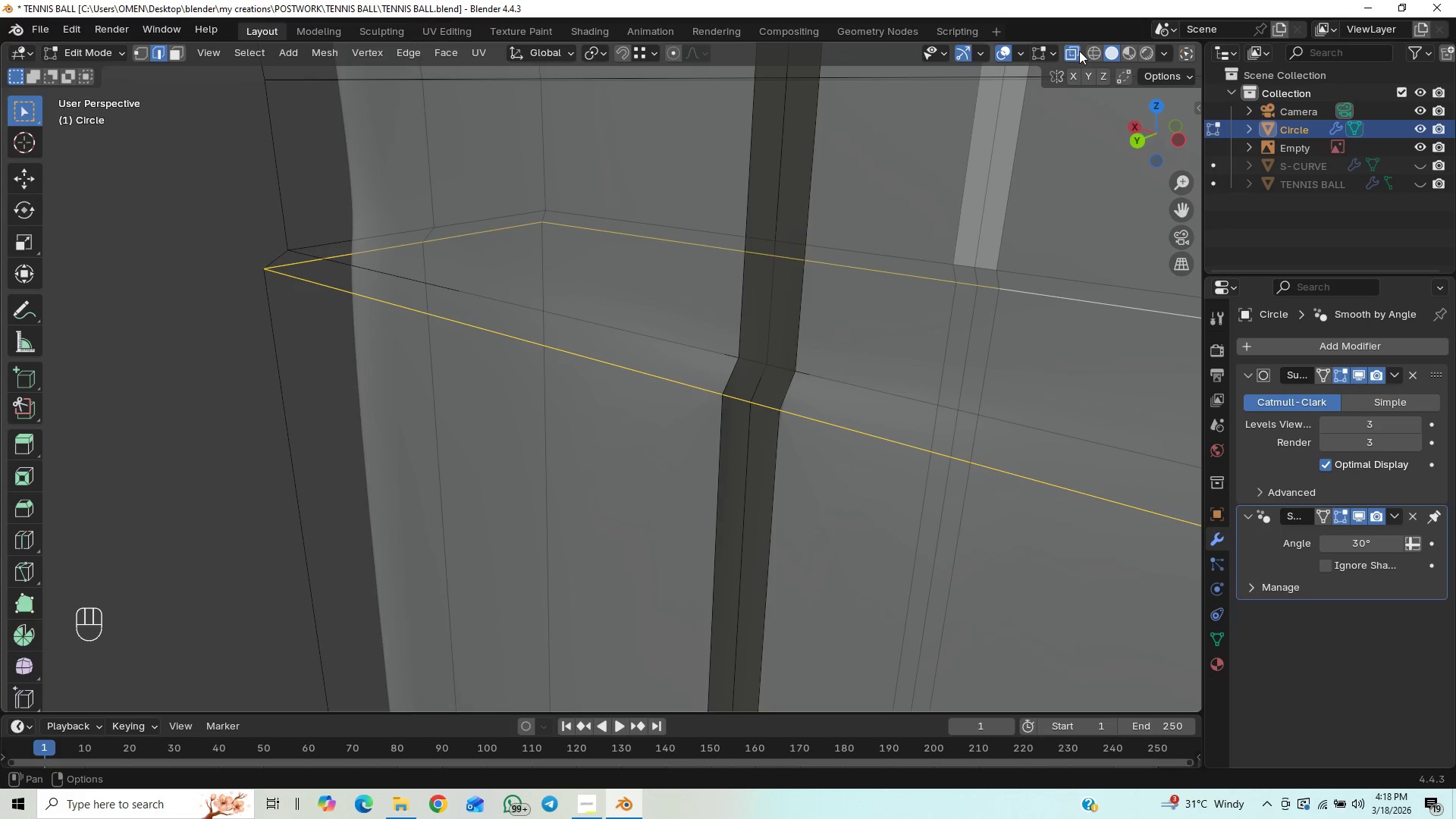 
left_click([1079, 51])
 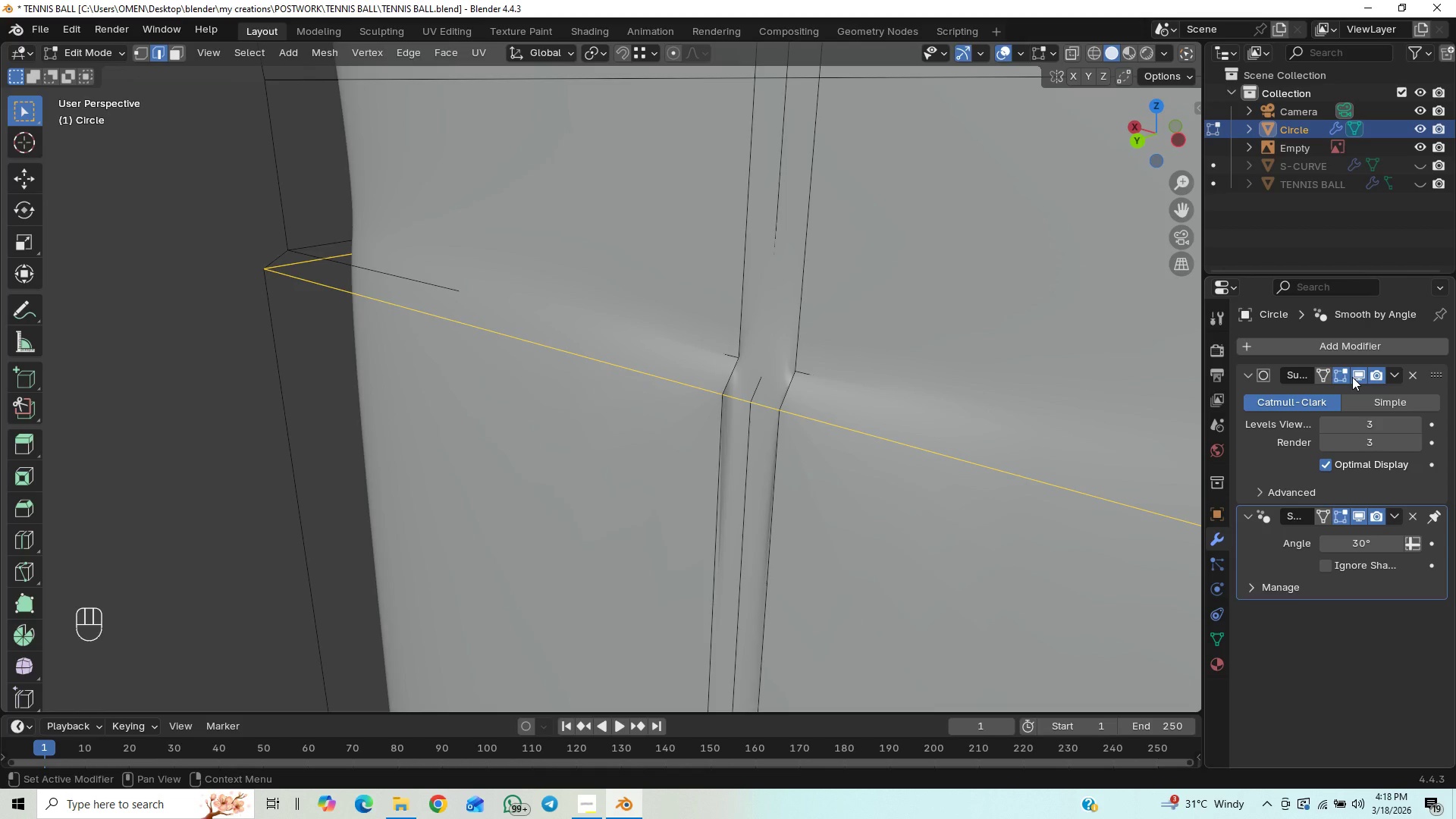 
left_click([1357, 375])
 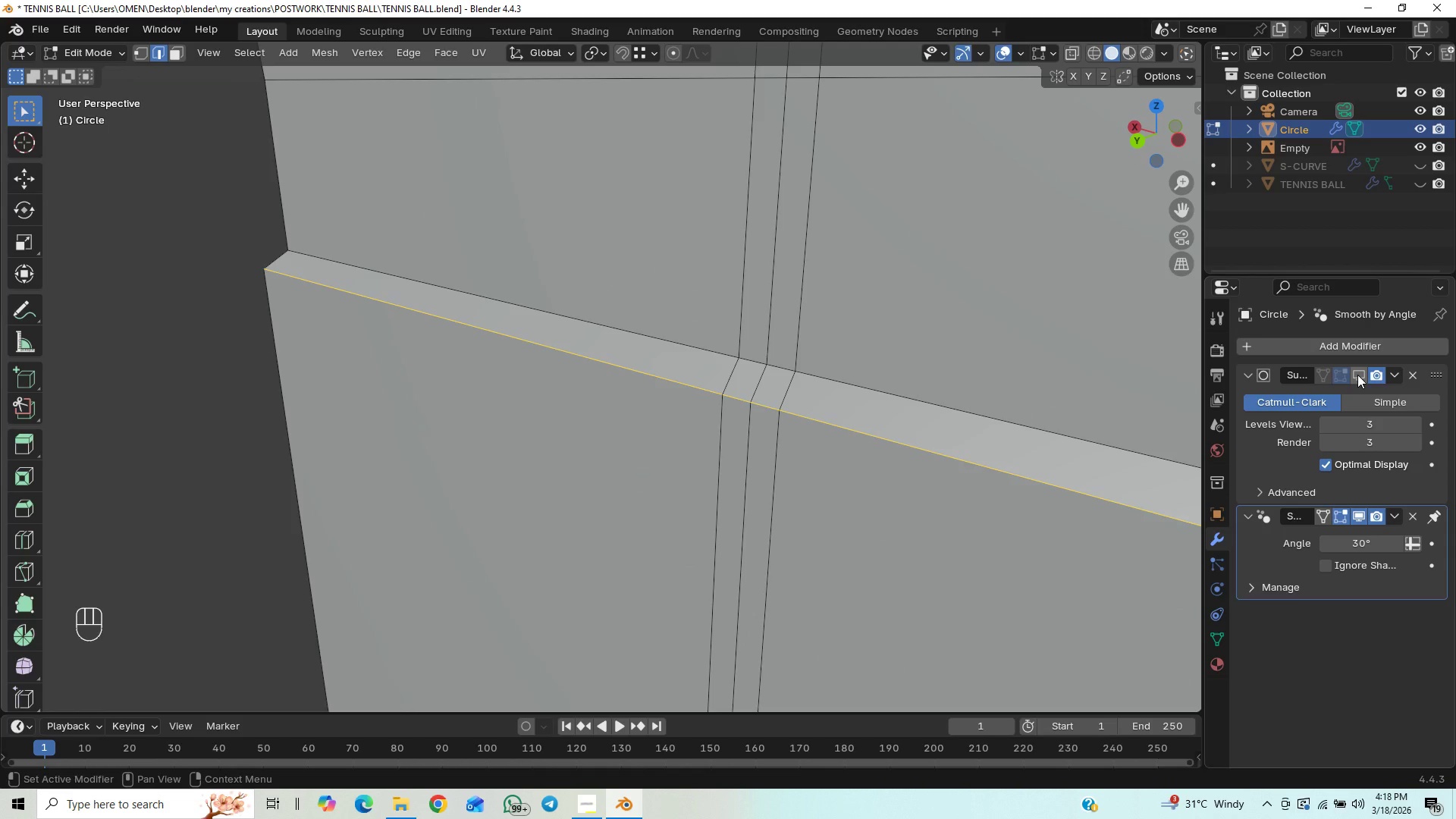 
key(Control+ControlLeft)
 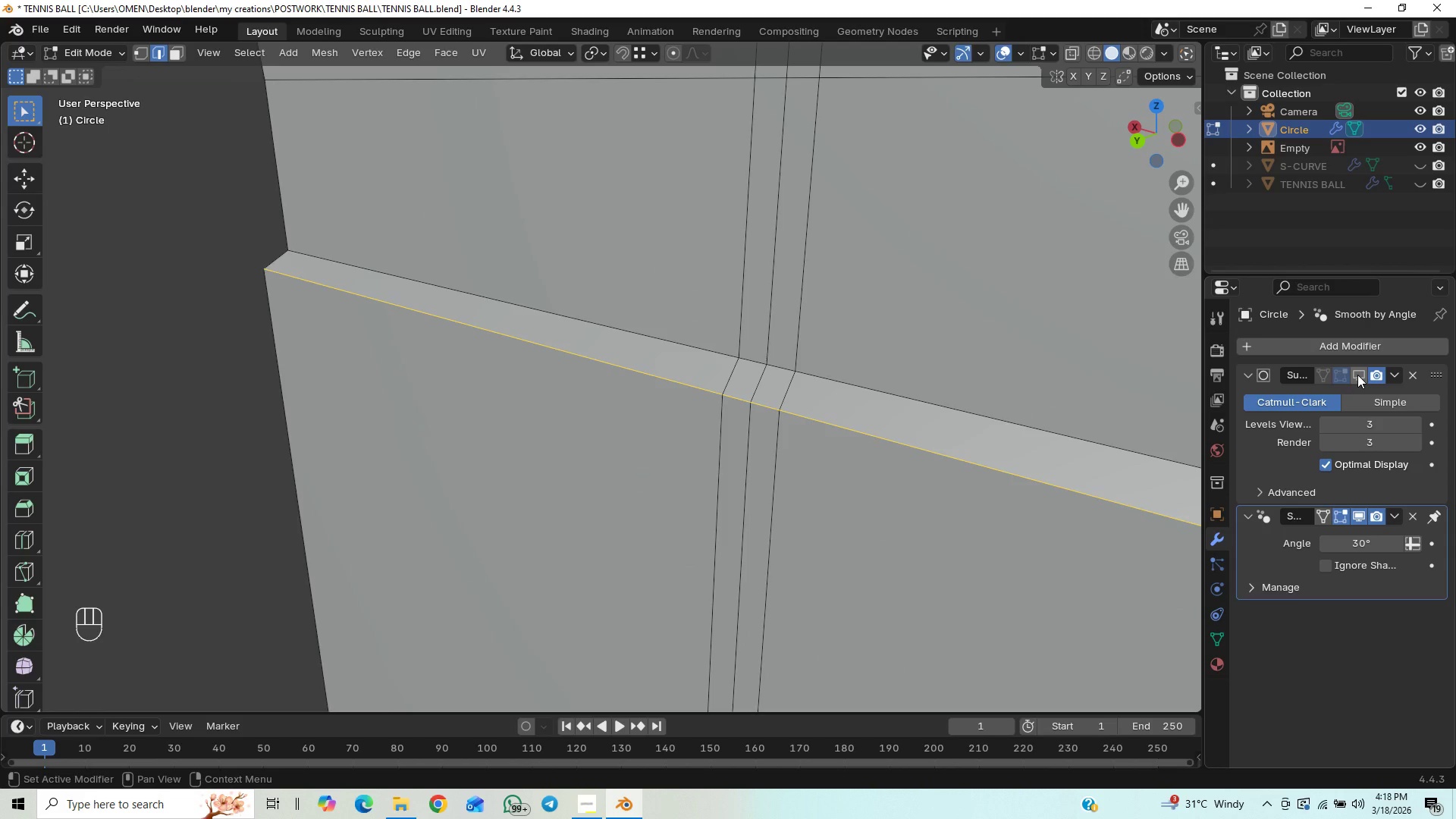 
left_click([1357, 375])
 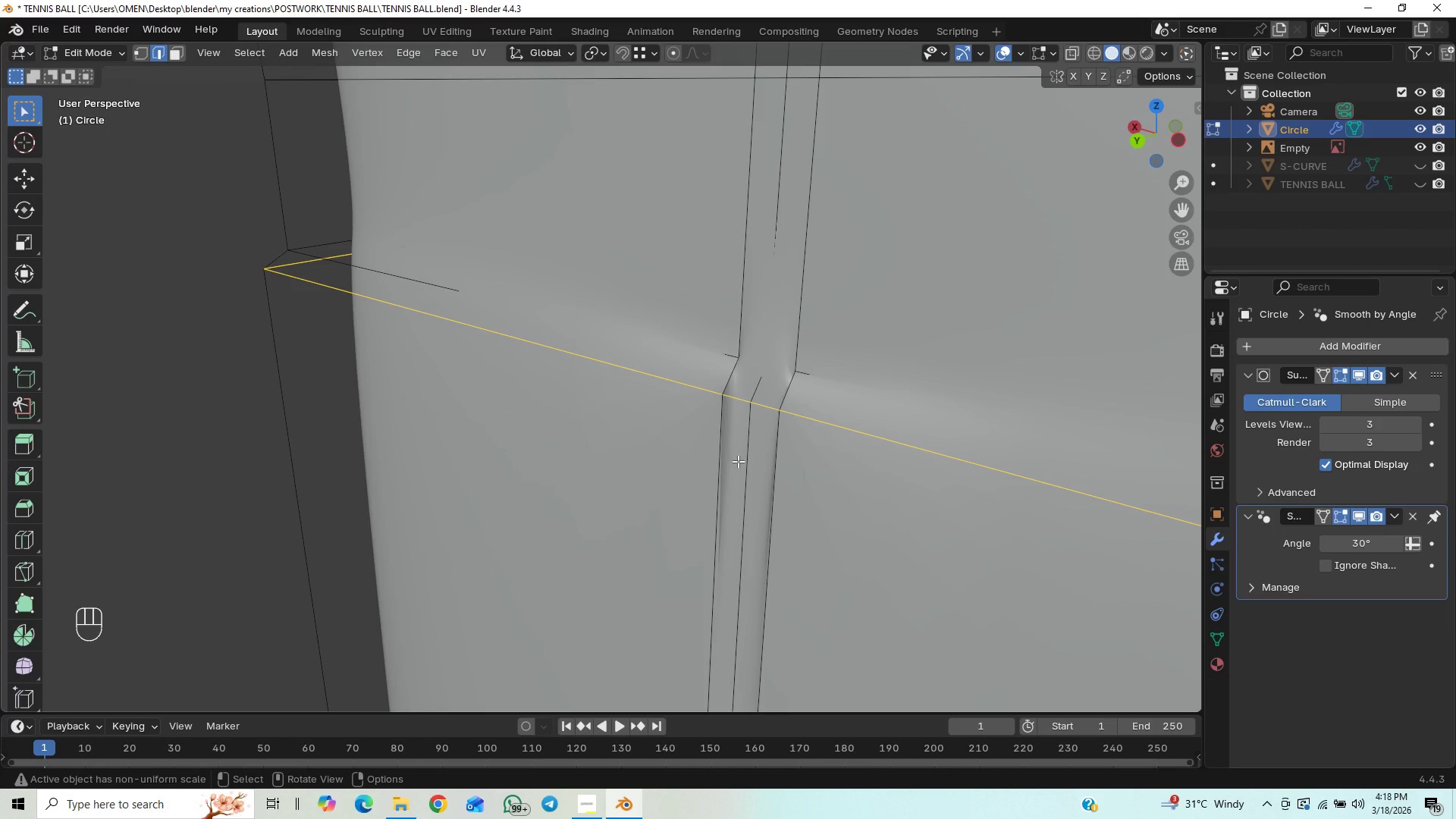 
key(Control+R)
 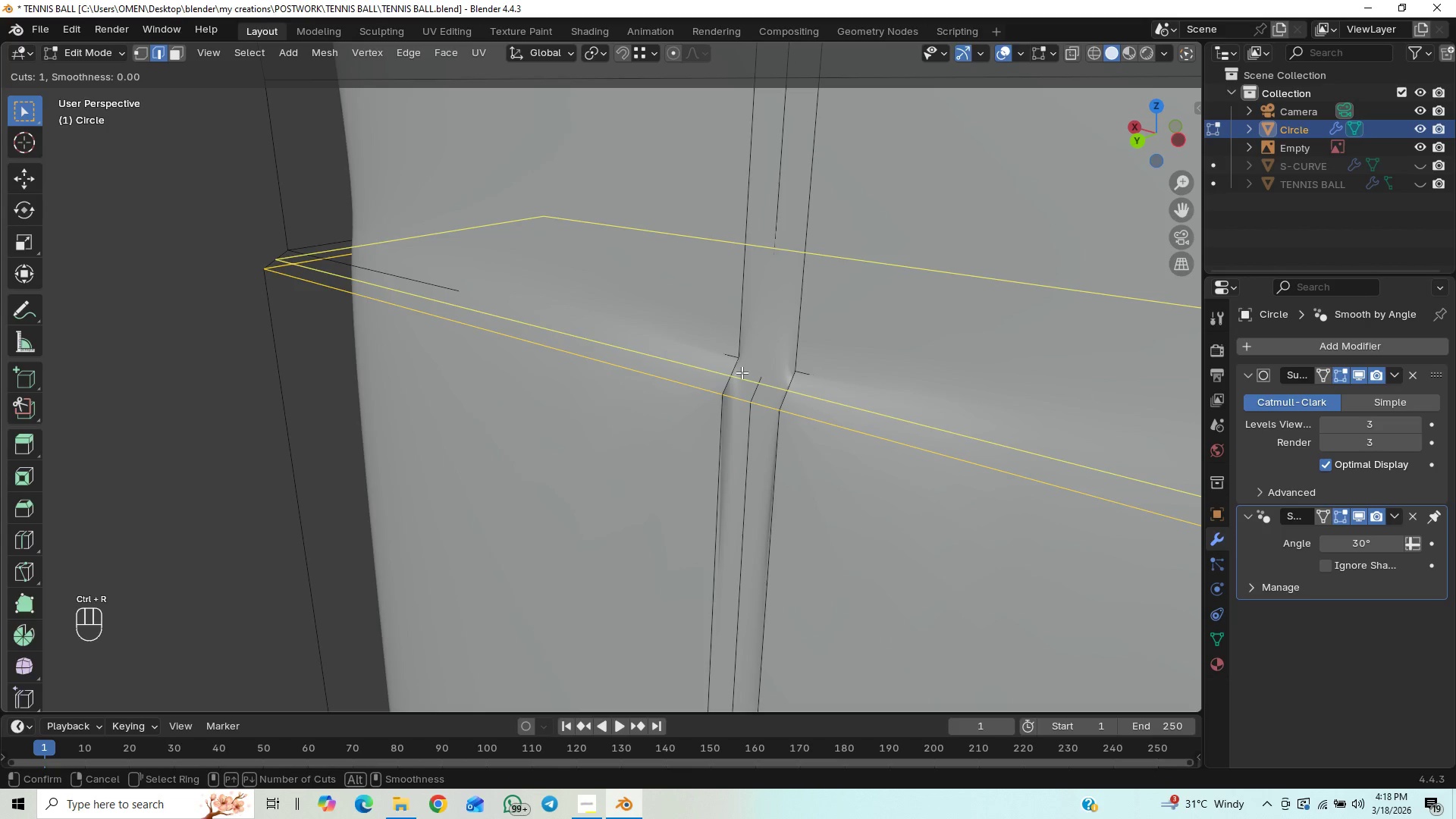 
left_click([750, 355])
 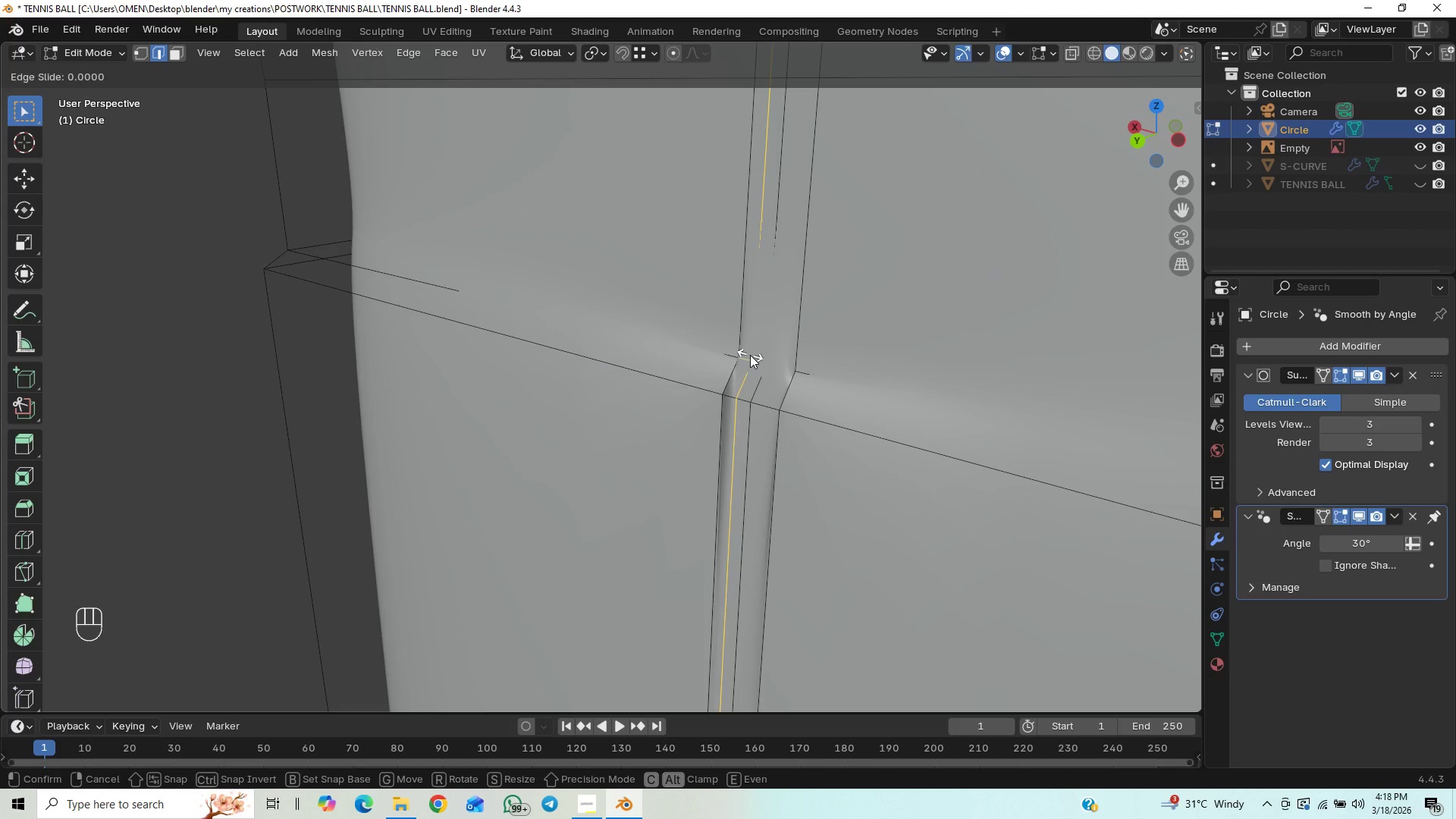 
right_click([750, 355])
 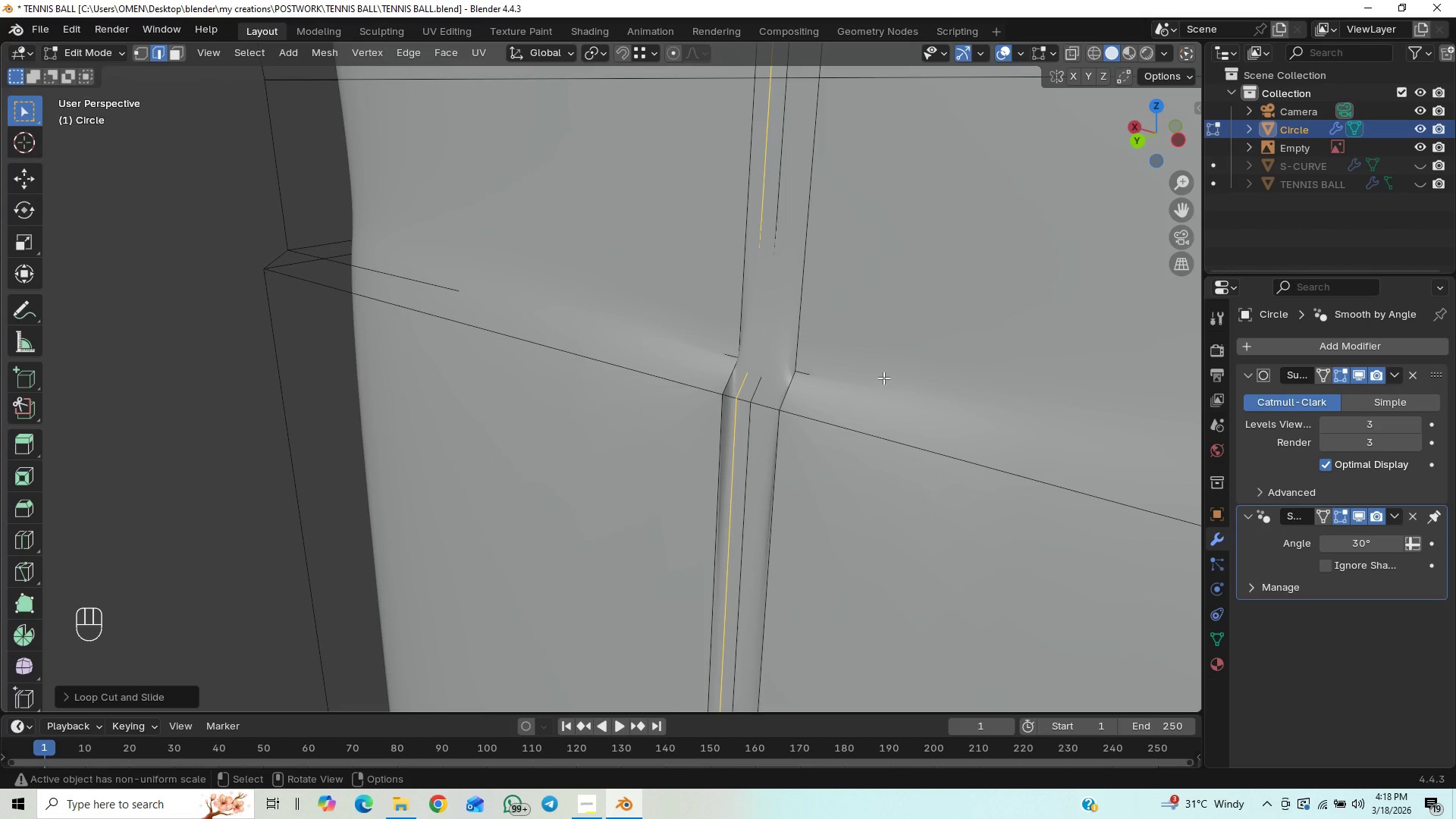 
key(Control+Z)
 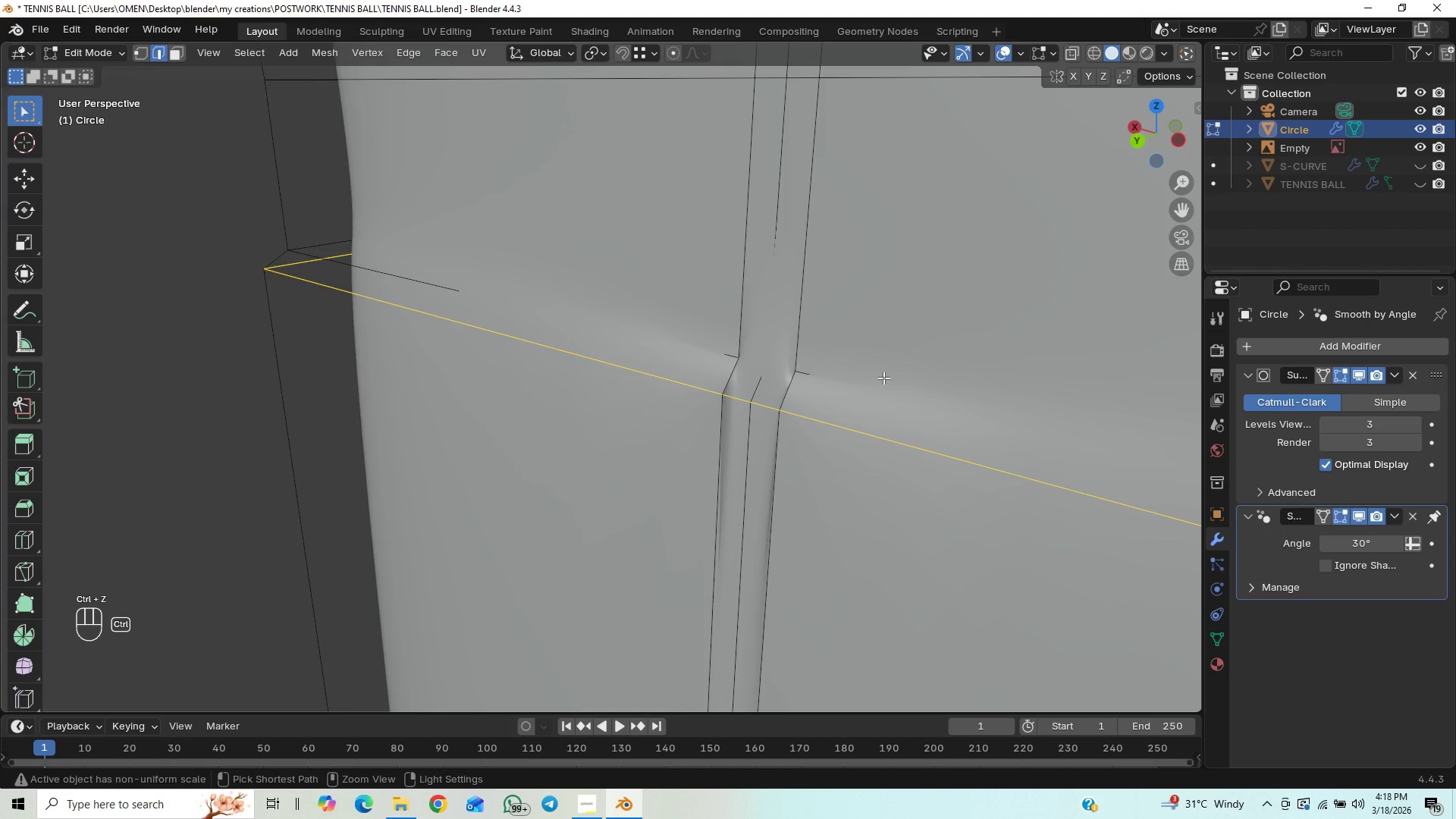 
key(Control+Z)
 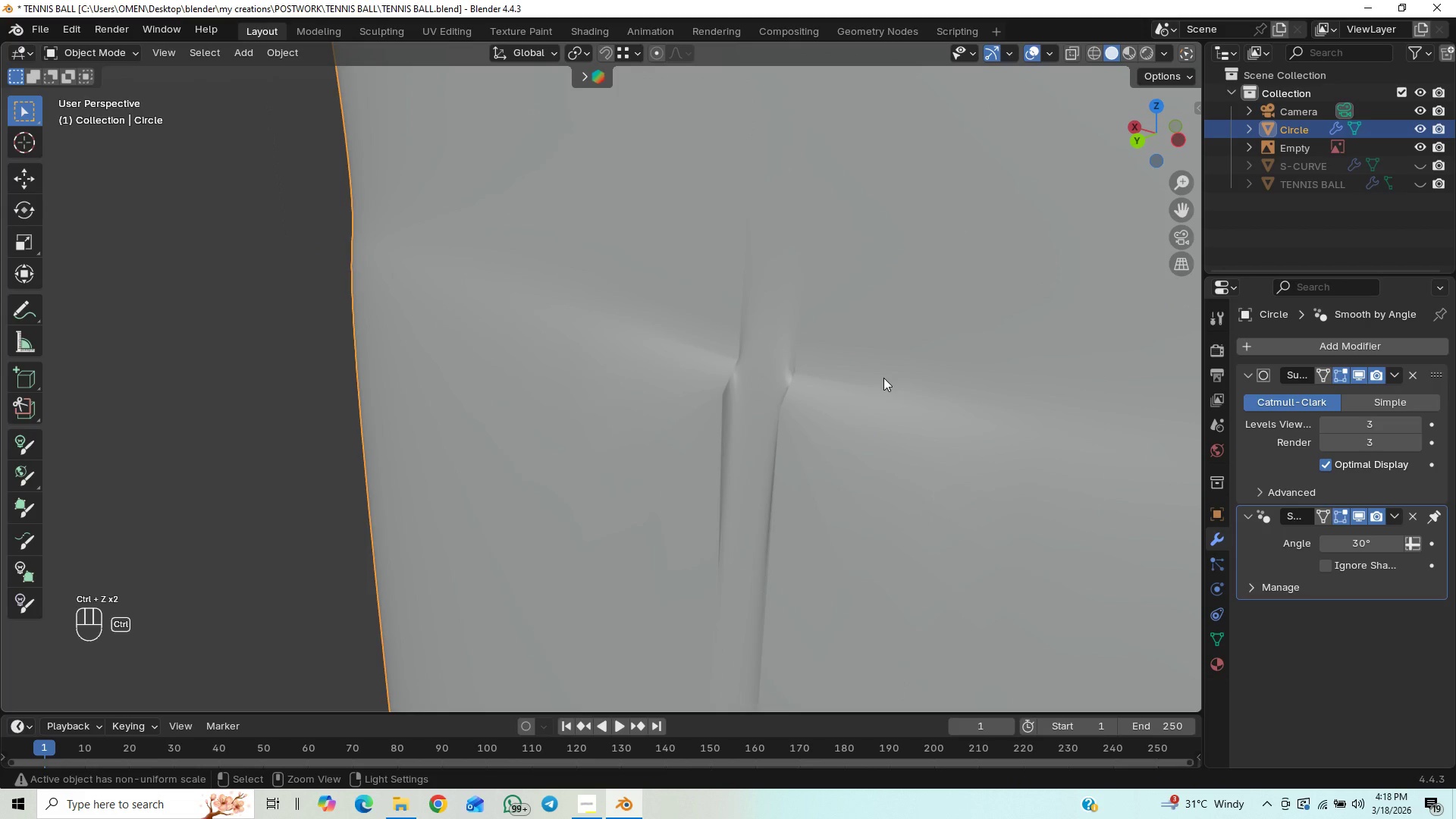 
key(Control+Z)
 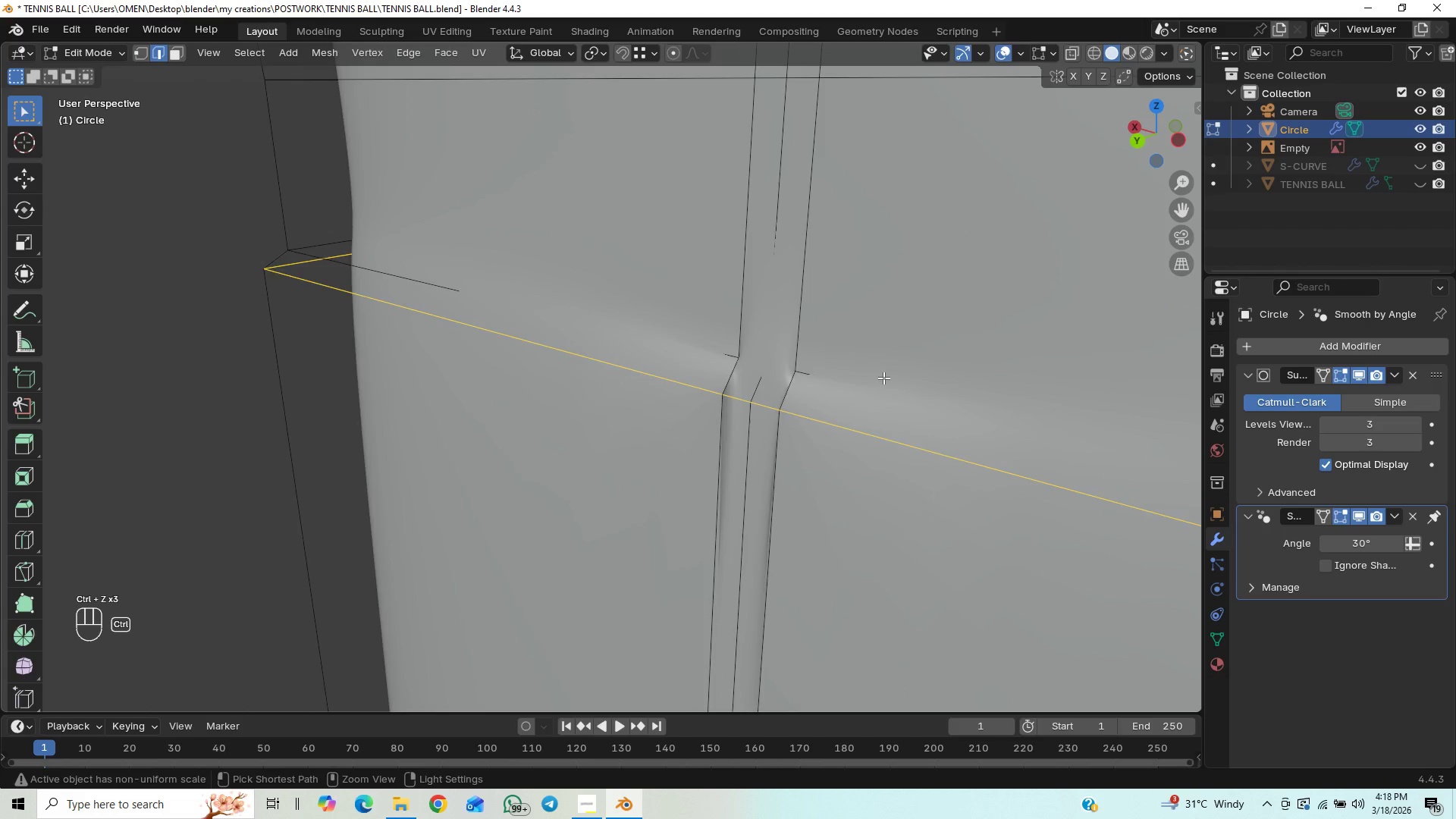 
key(Control+Z)
 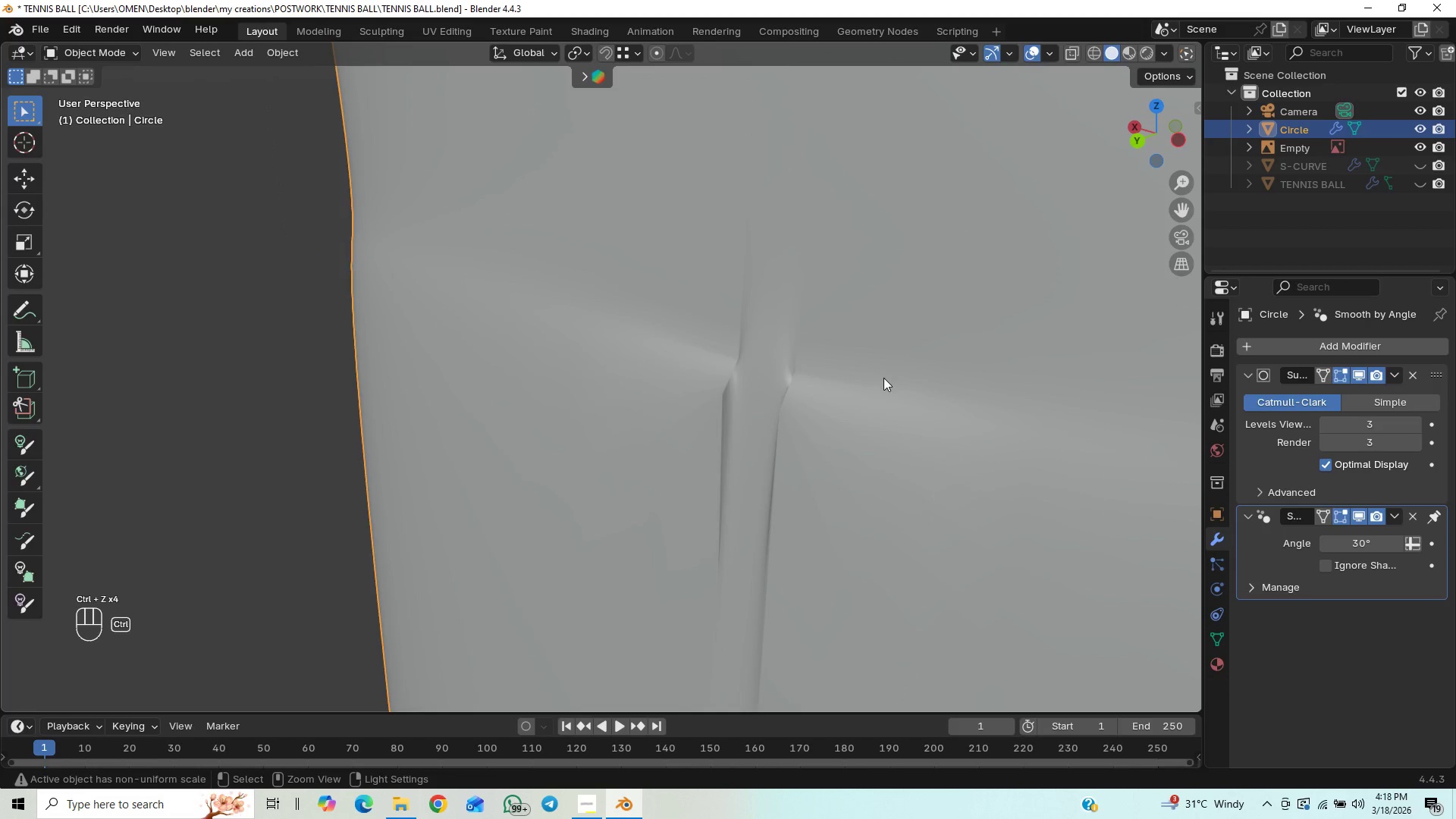 
key(Control+Z)
 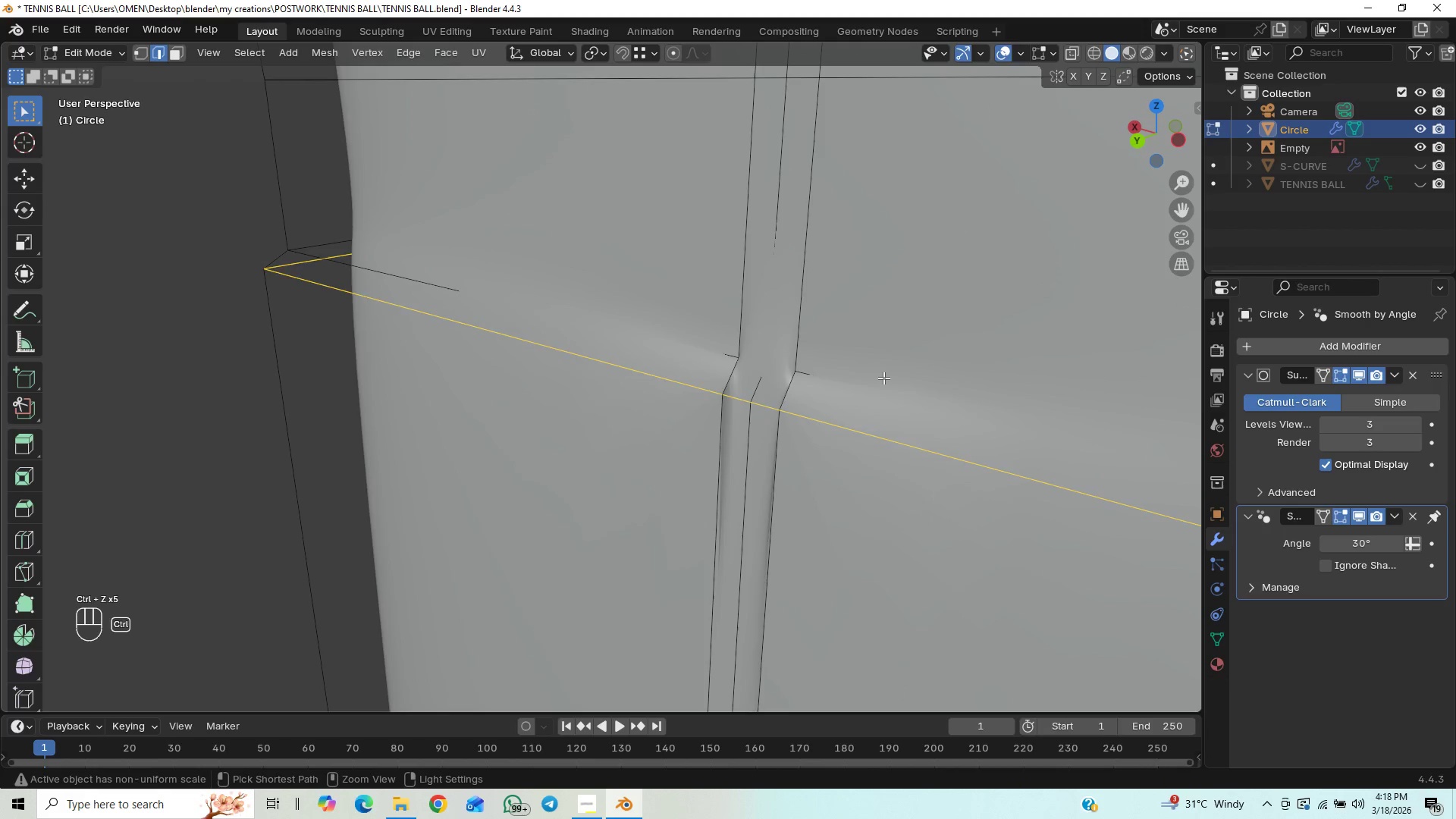 
key(Control+Z)
 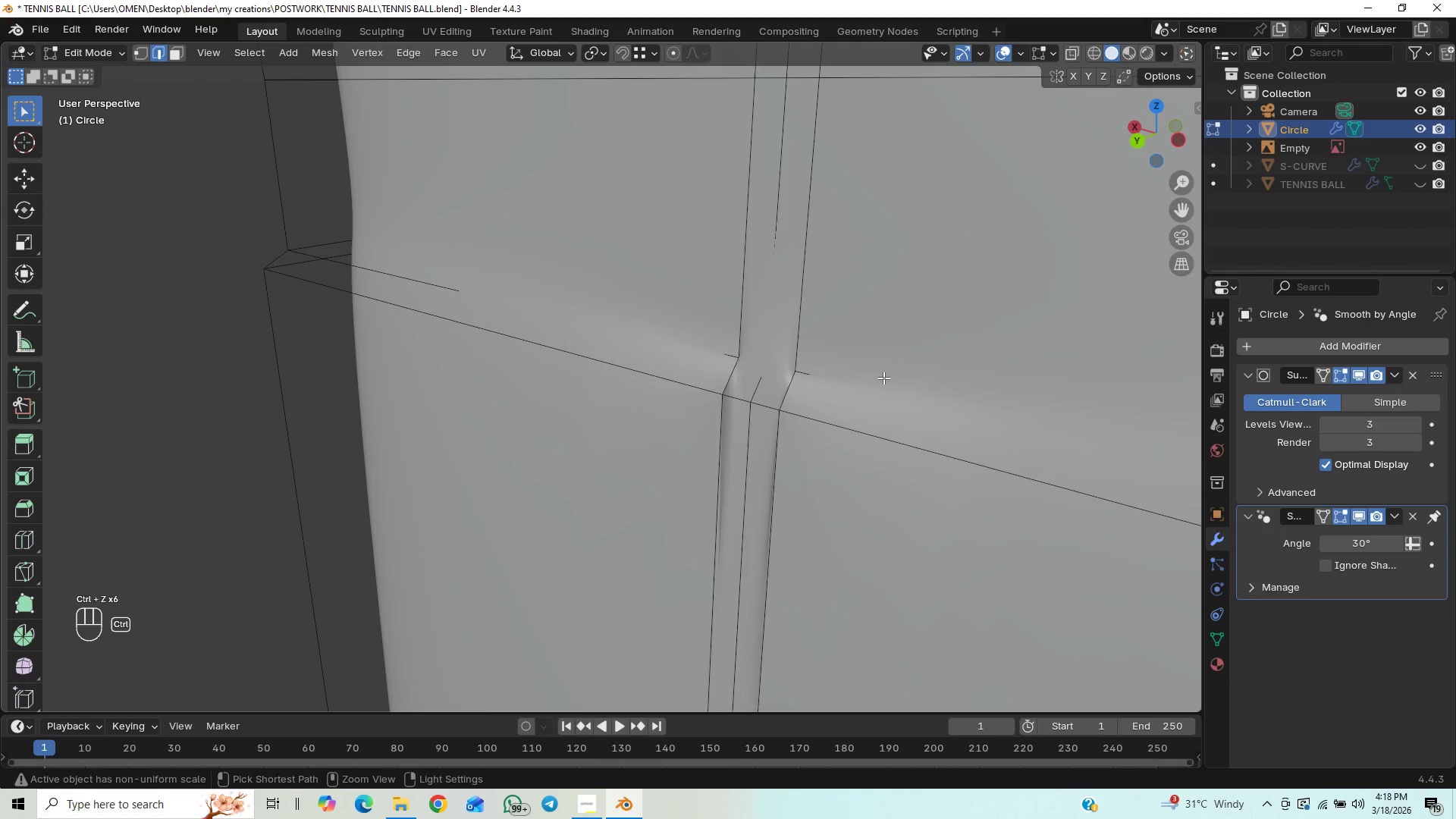 
key(Control+Z)
 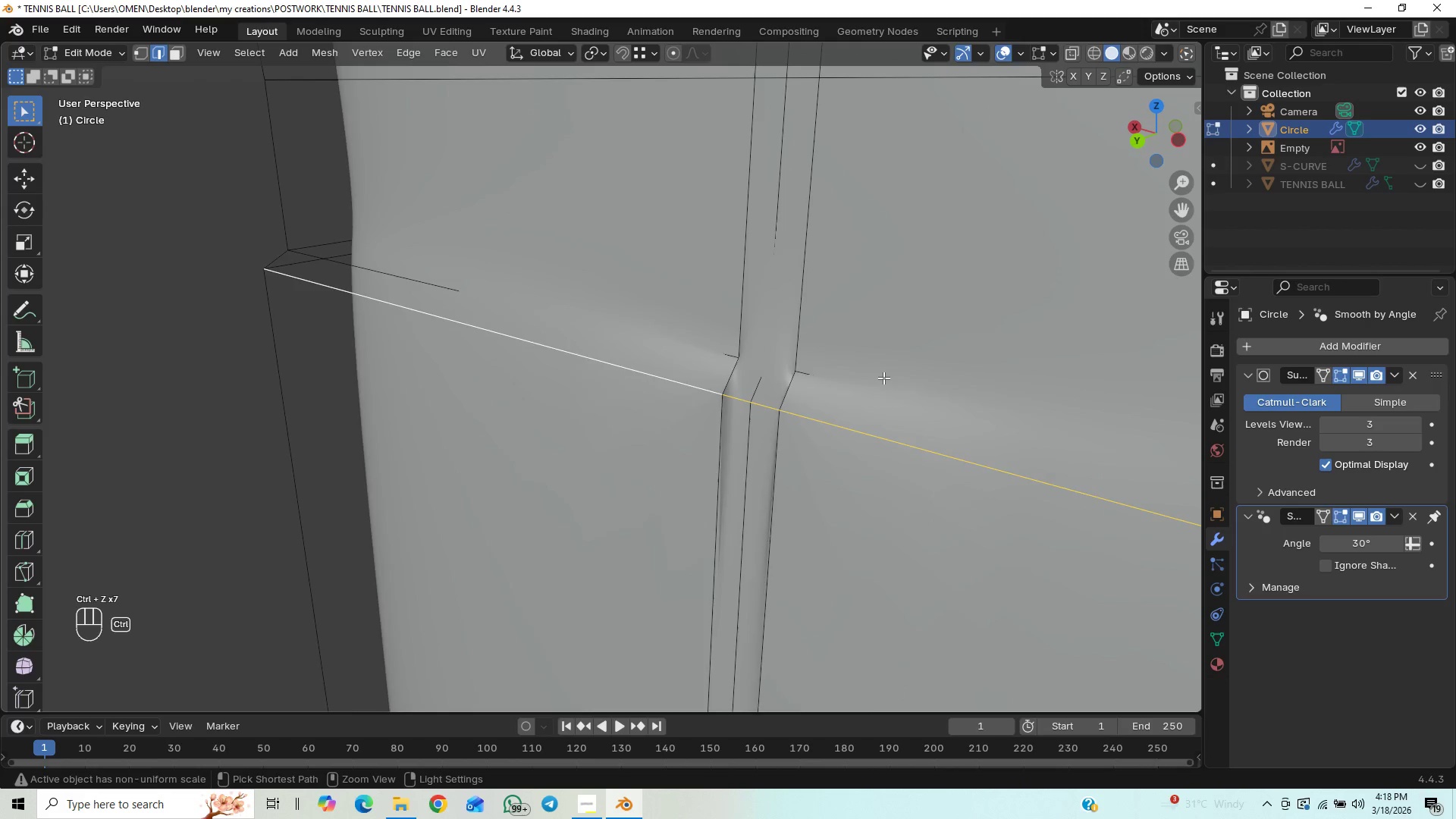 
key(Control+Z)
 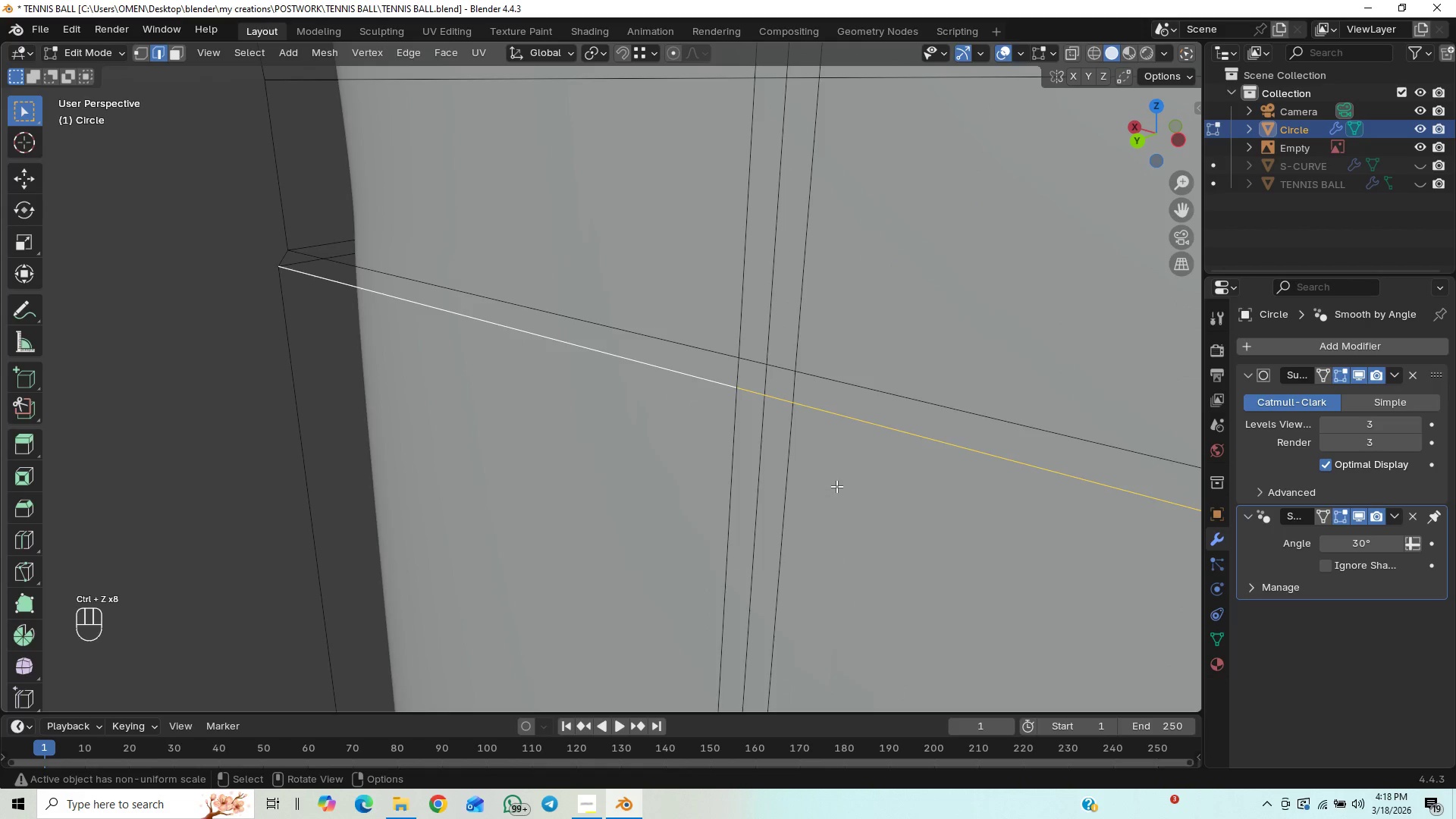 
scroll: coordinate [833, 483], scroll_direction: down, amount: 1.0
 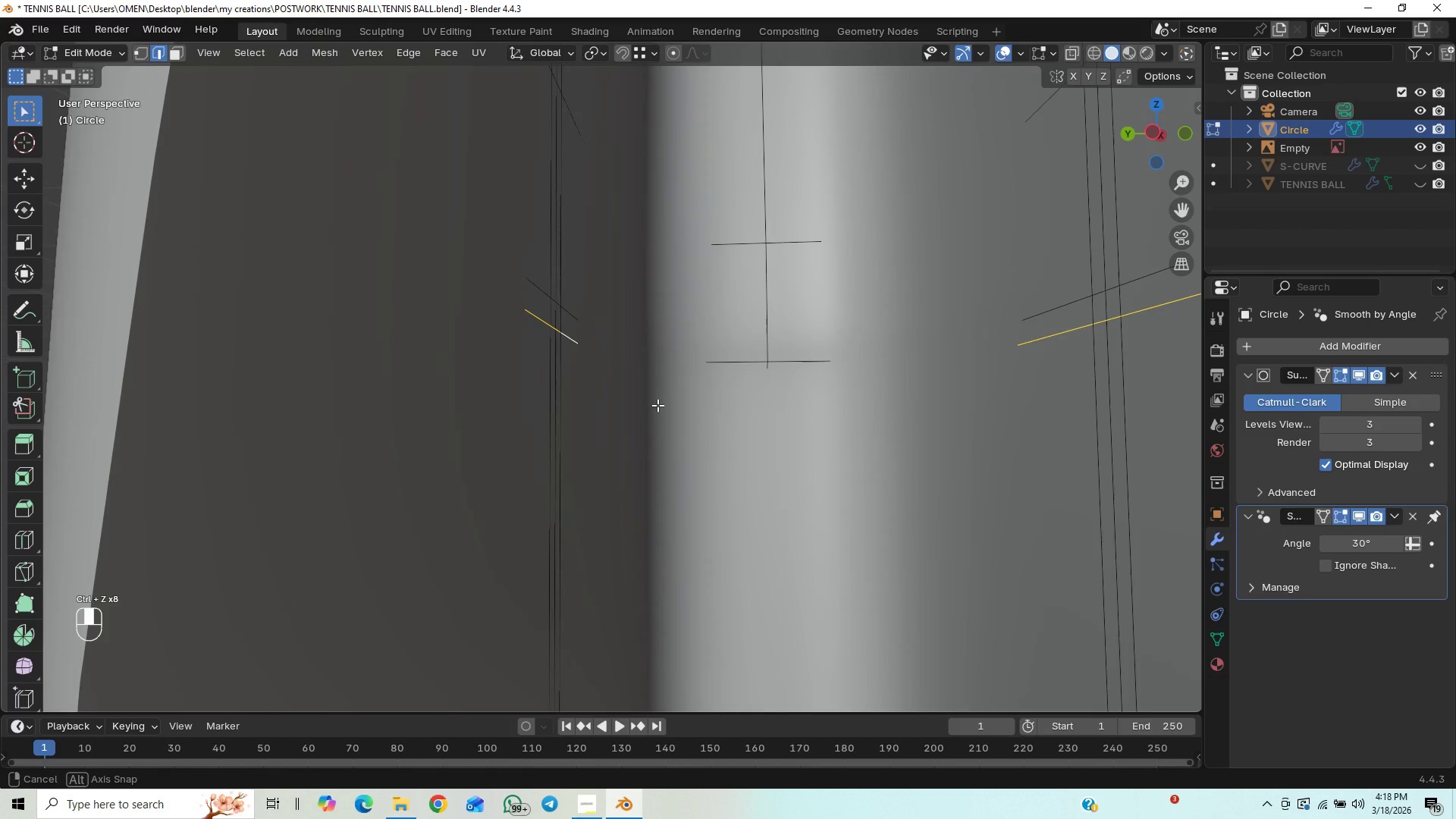 
middle_click([662, 450])
 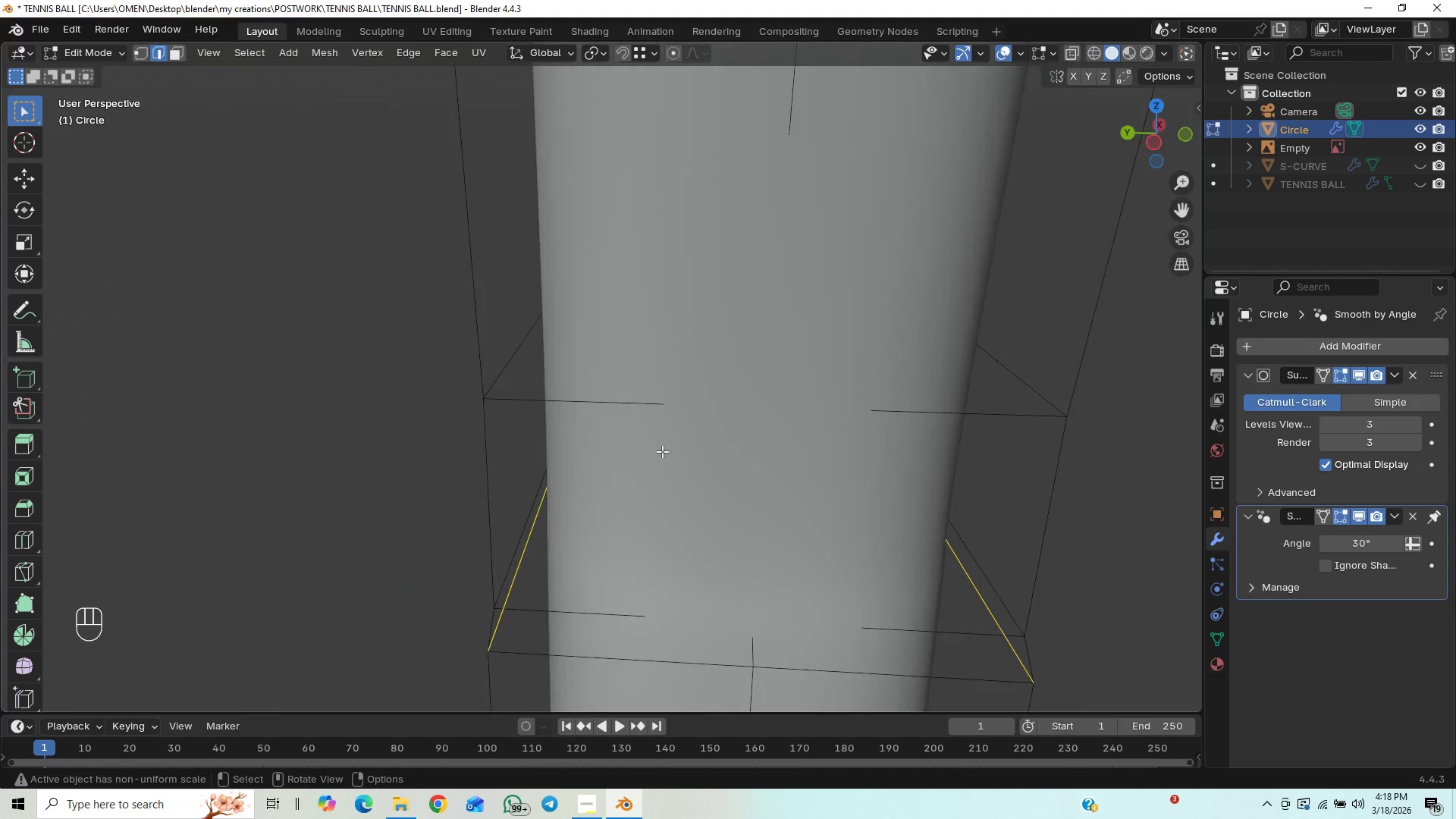 
scroll: coordinate [661, 452], scroll_direction: down, amount: 6.0
 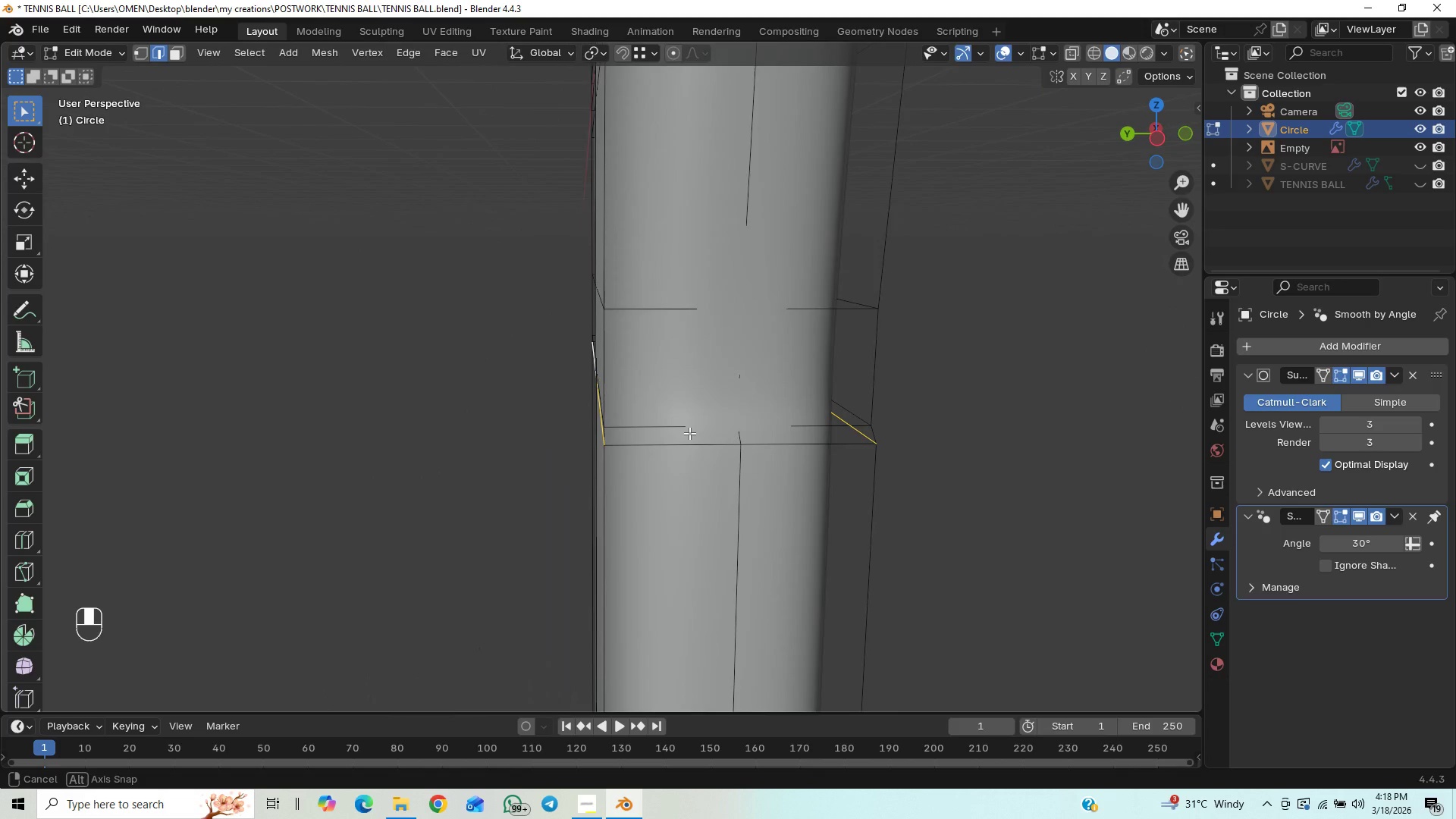 
wait(8.23)
 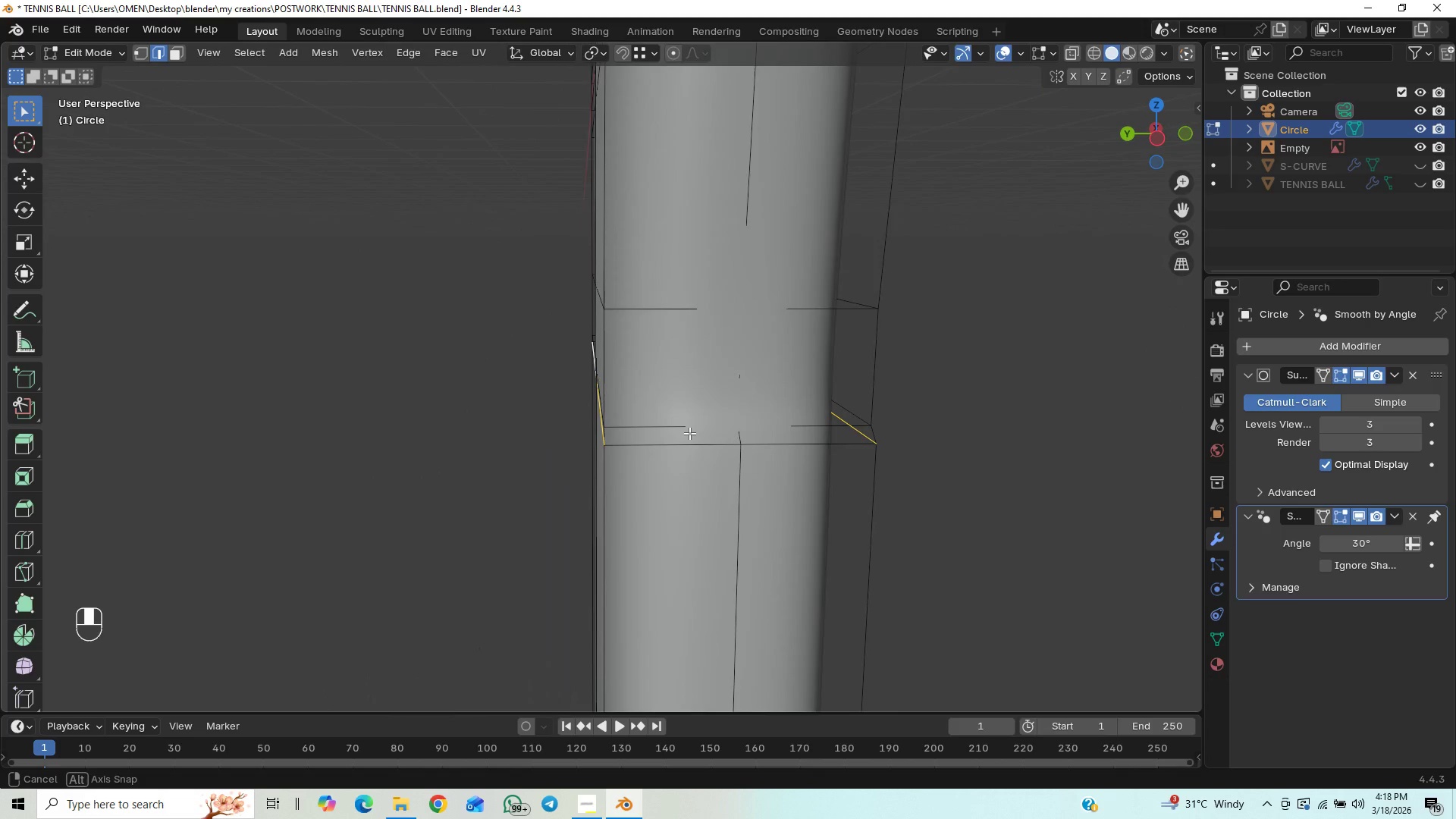 
scroll: coordinate [591, 446], scroll_direction: down, amount: 1.0
 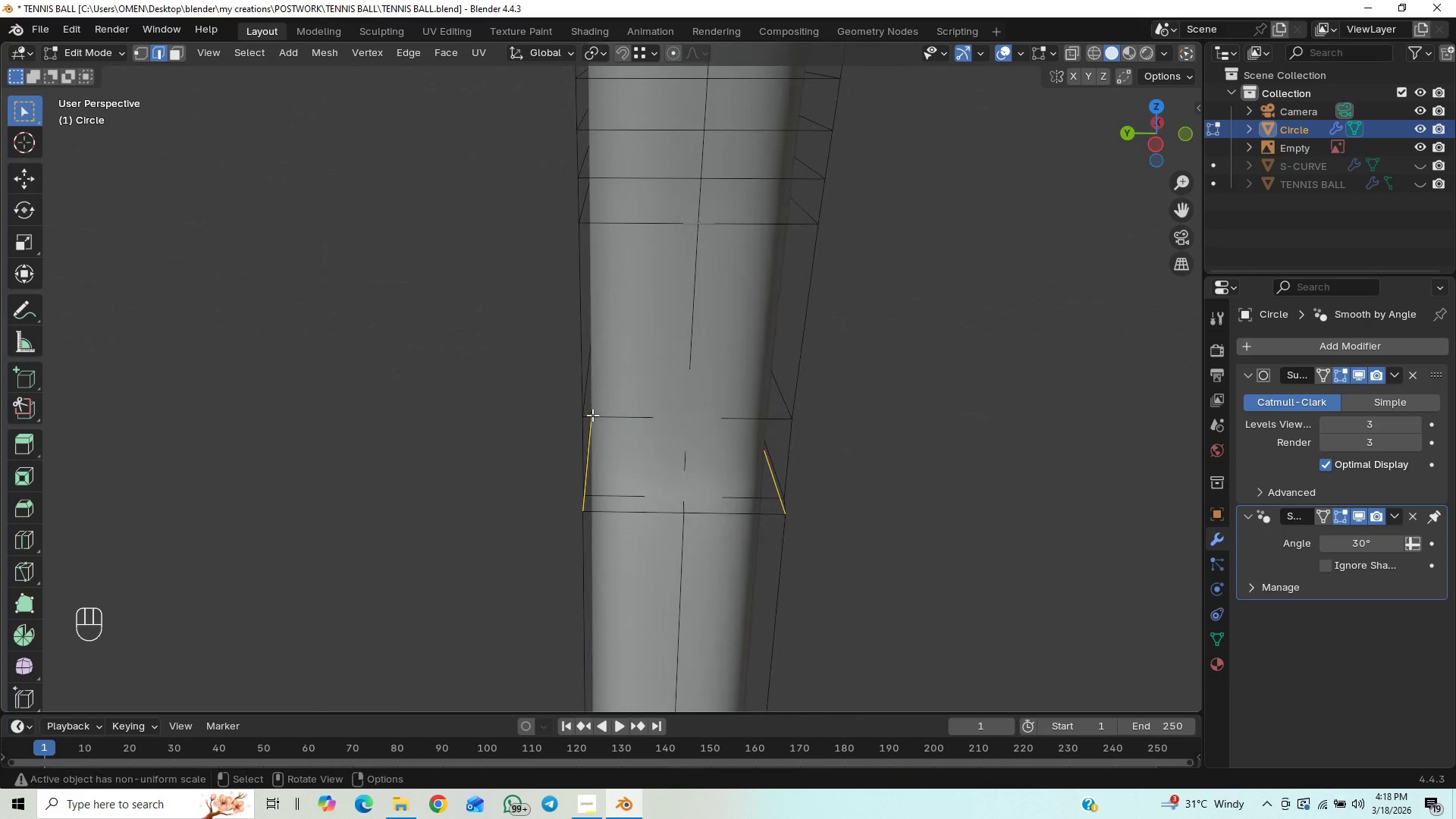 
scroll: coordinate [590, 418], scroll_direction: up, amount: 1.0
 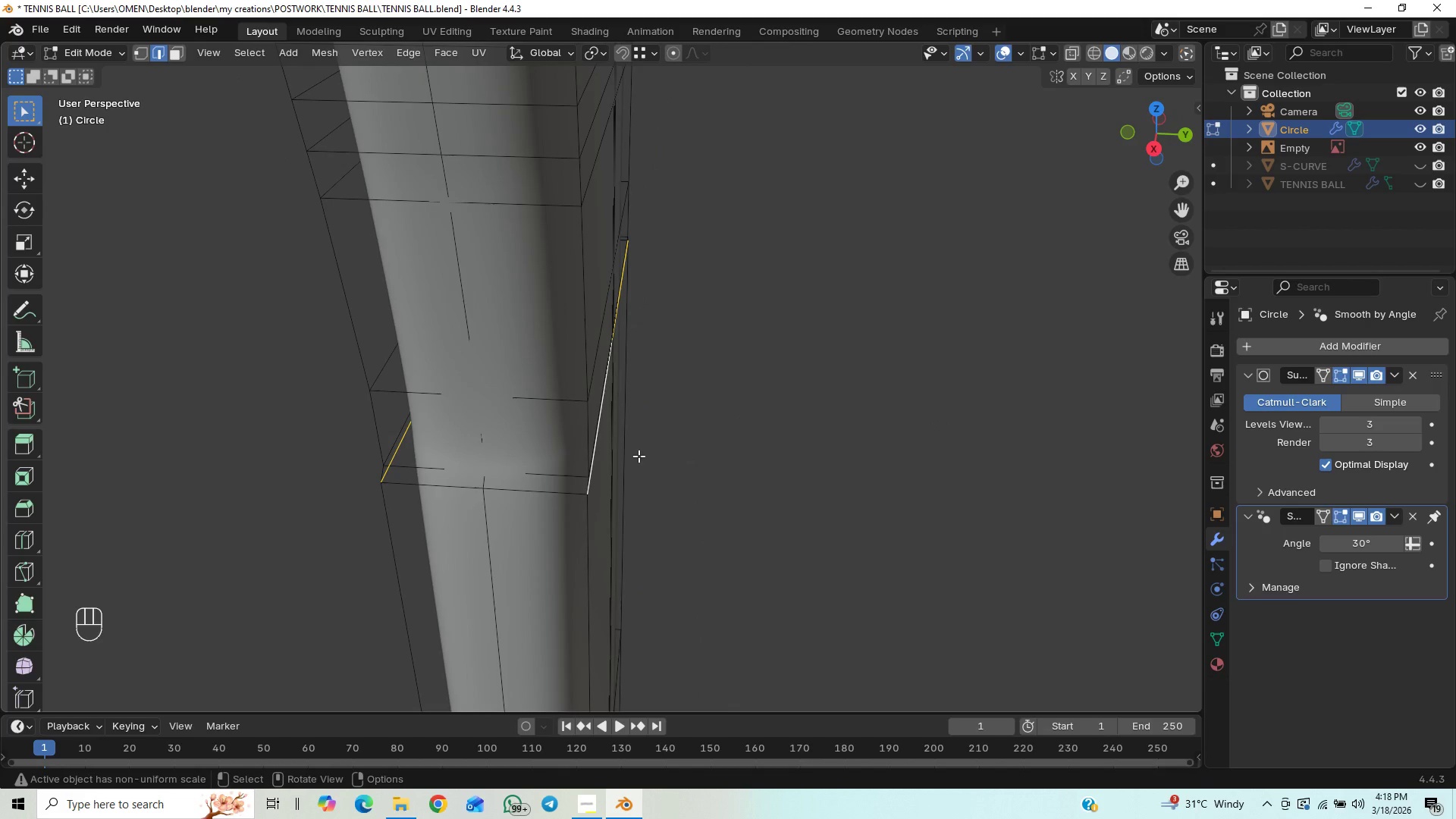 
wait(7.97)
 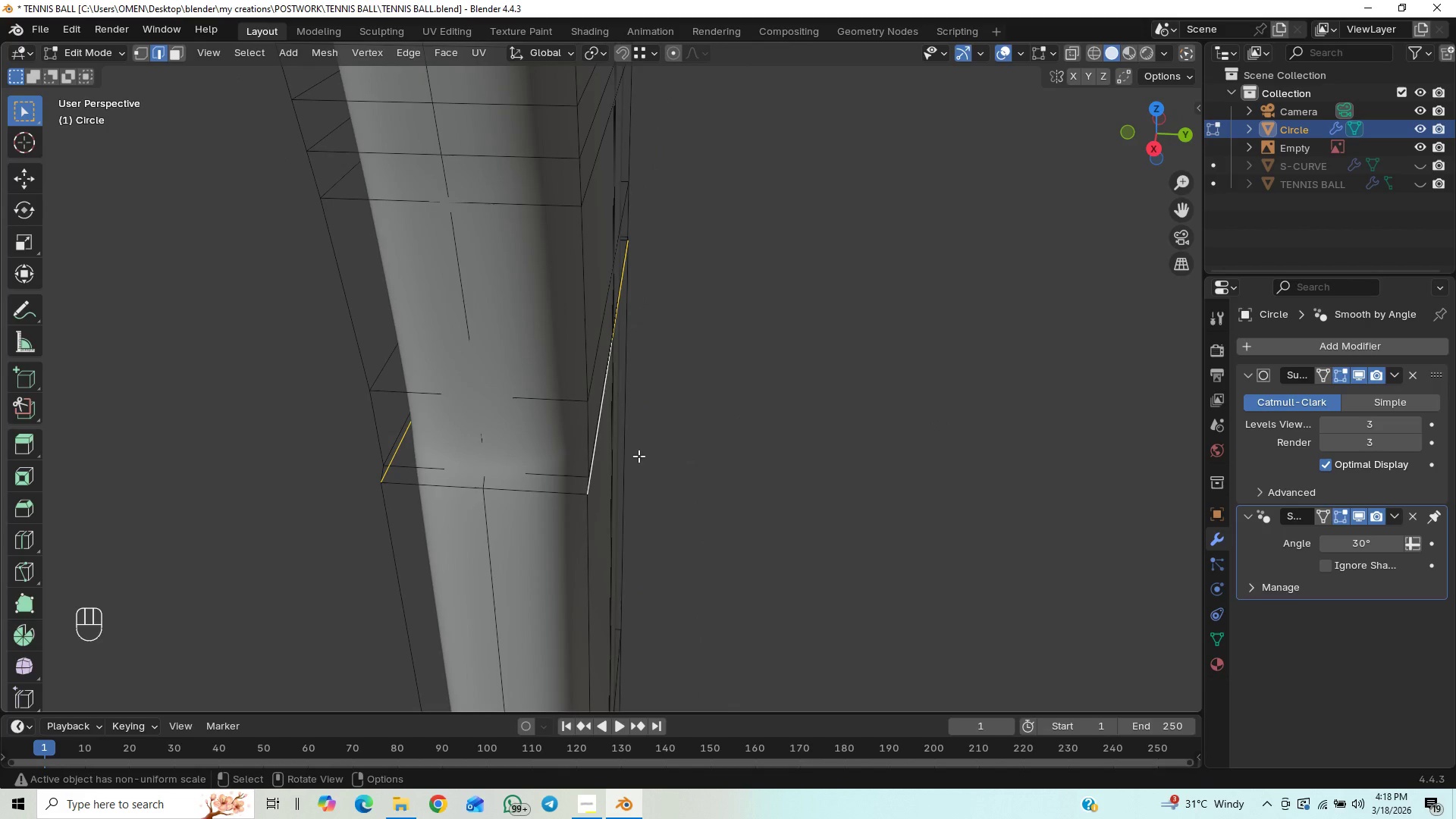 
scroll: coordinate [724, 410], scroll_direction: up, amount: 3.0
 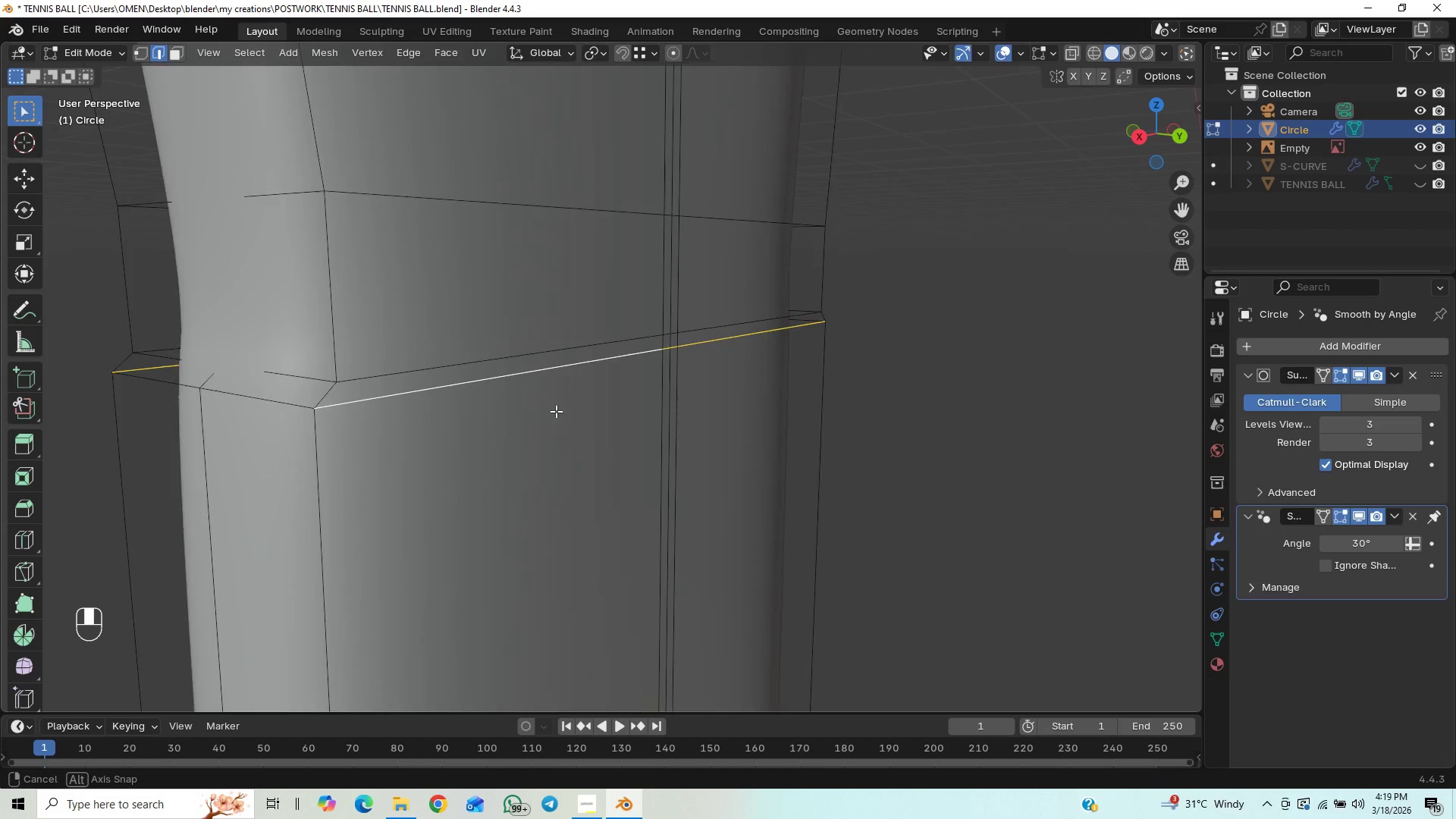 
wait(6.96)
 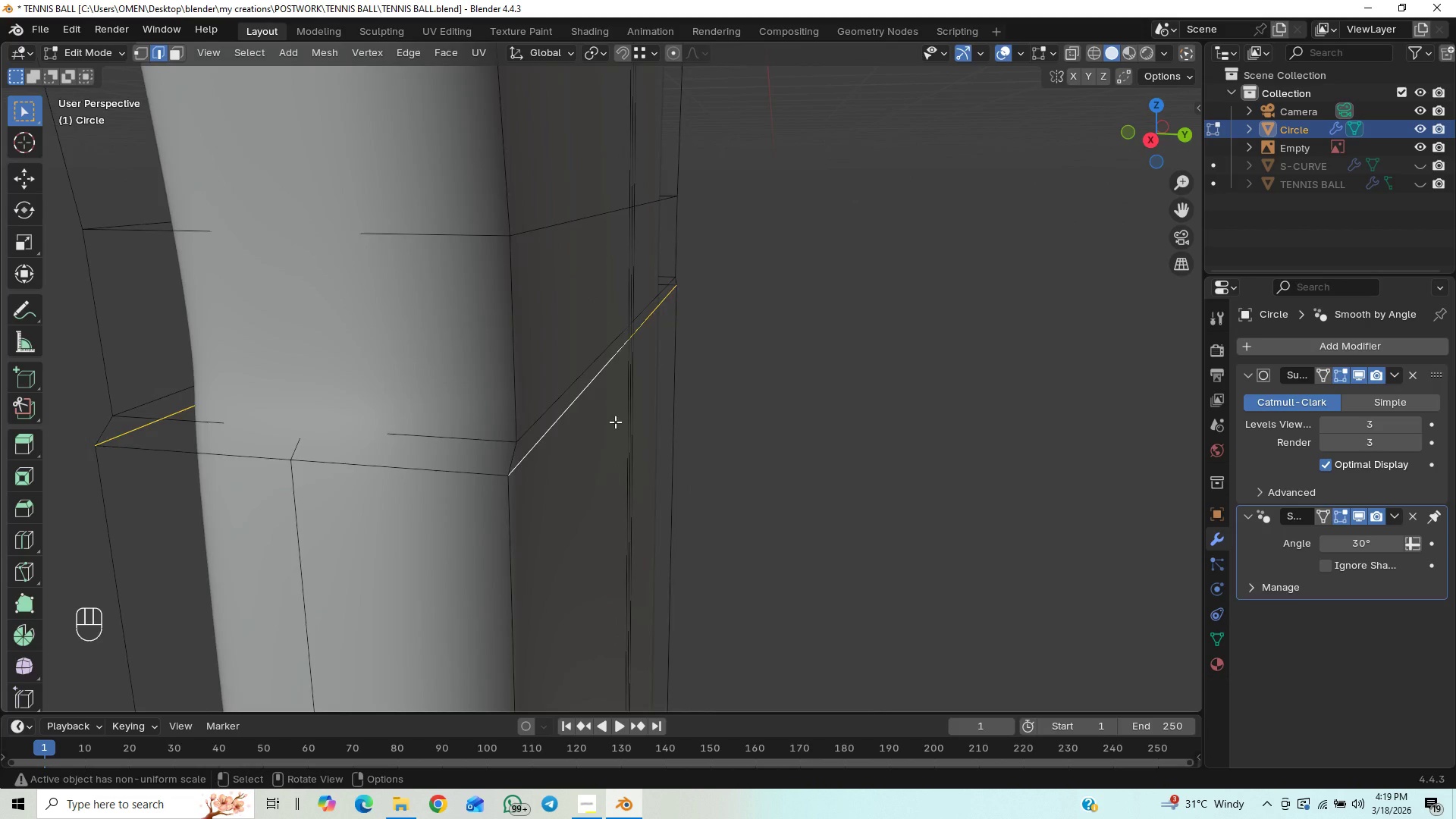 
key(1)
 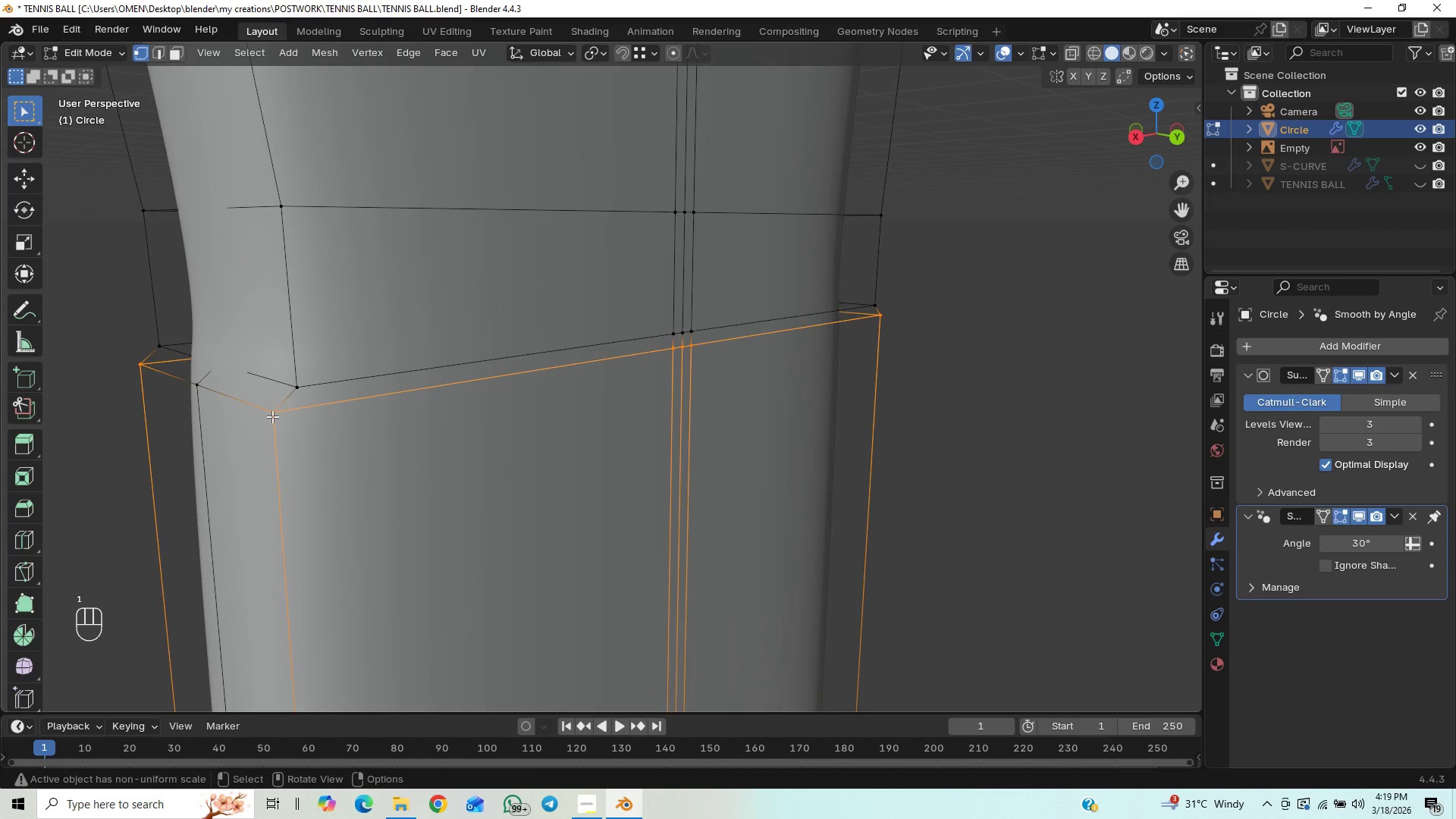 
left_click([272, 416])
 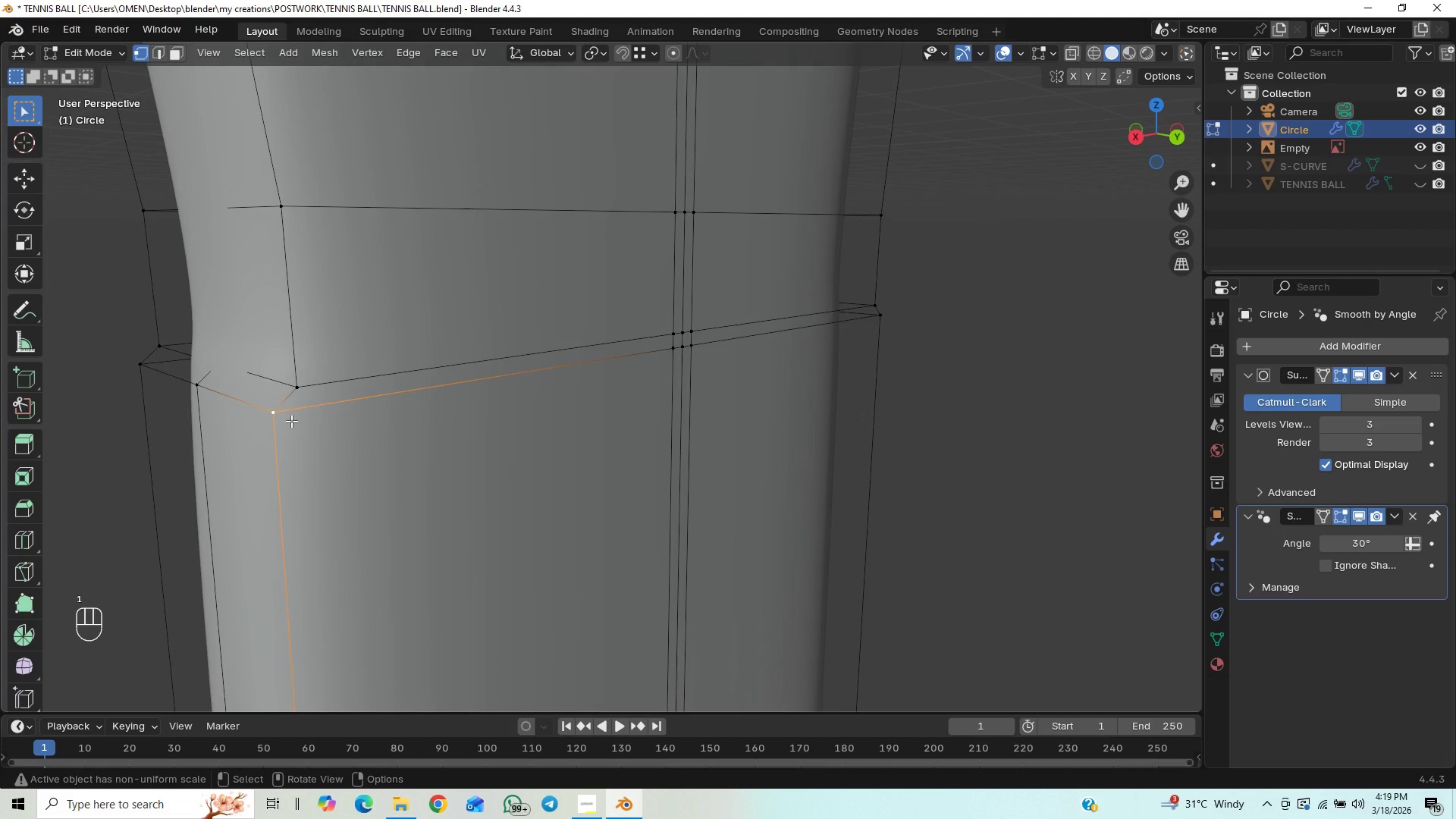 
hold_key(key=AltLeft, duration=1.14)
left_click([271, 410])
 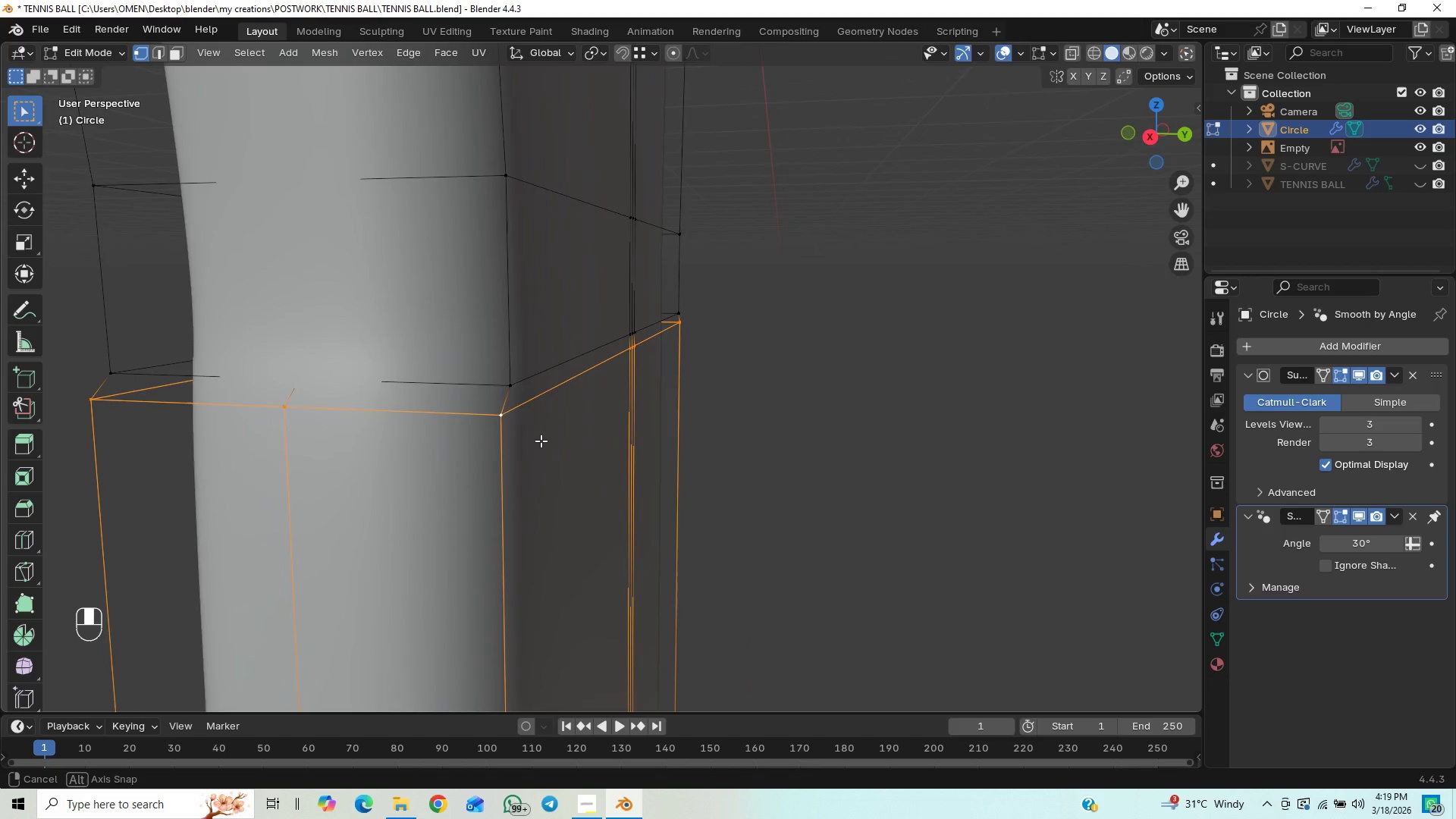 
wait(5.66)
 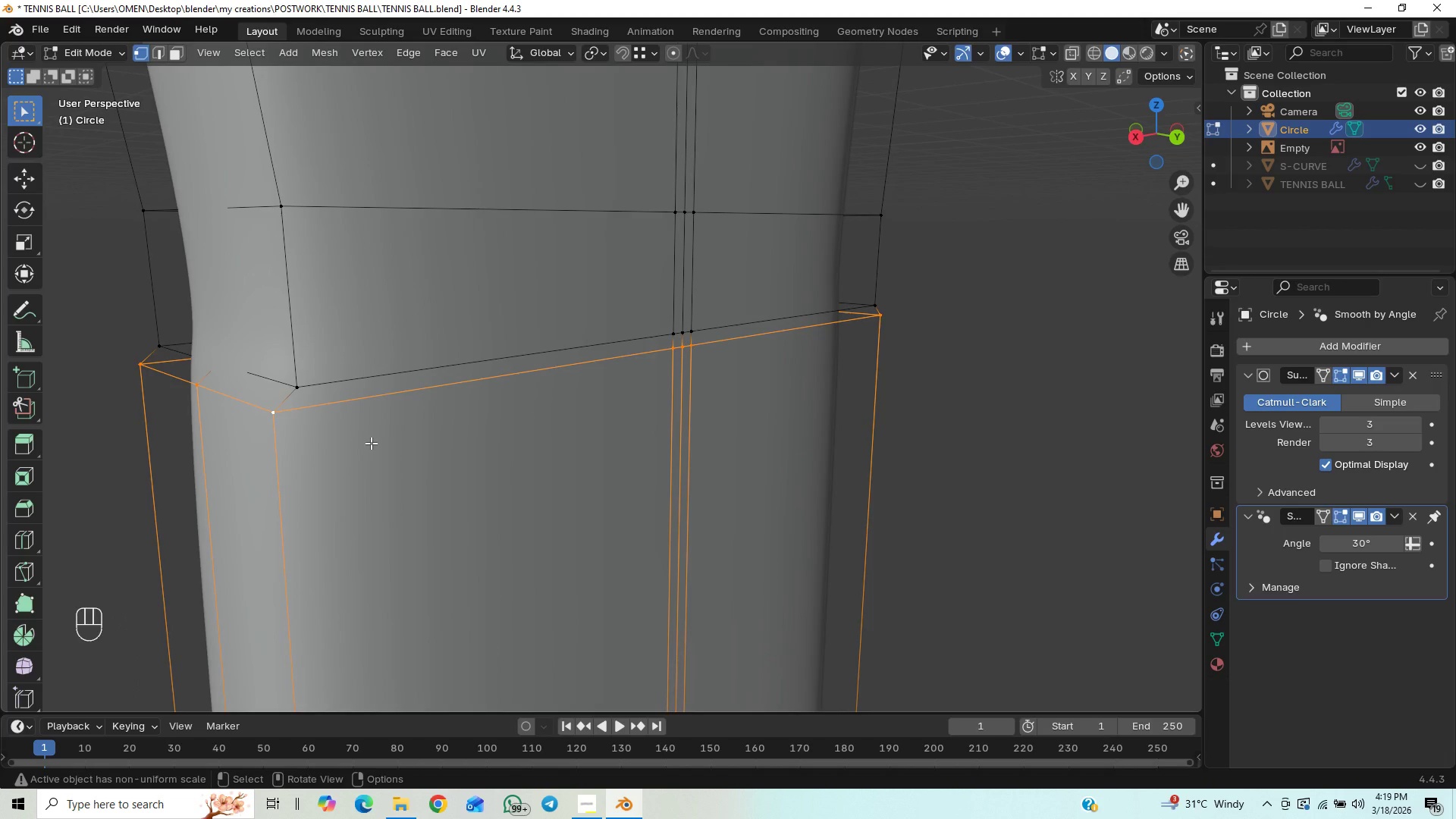 
left_click([509, 463])
 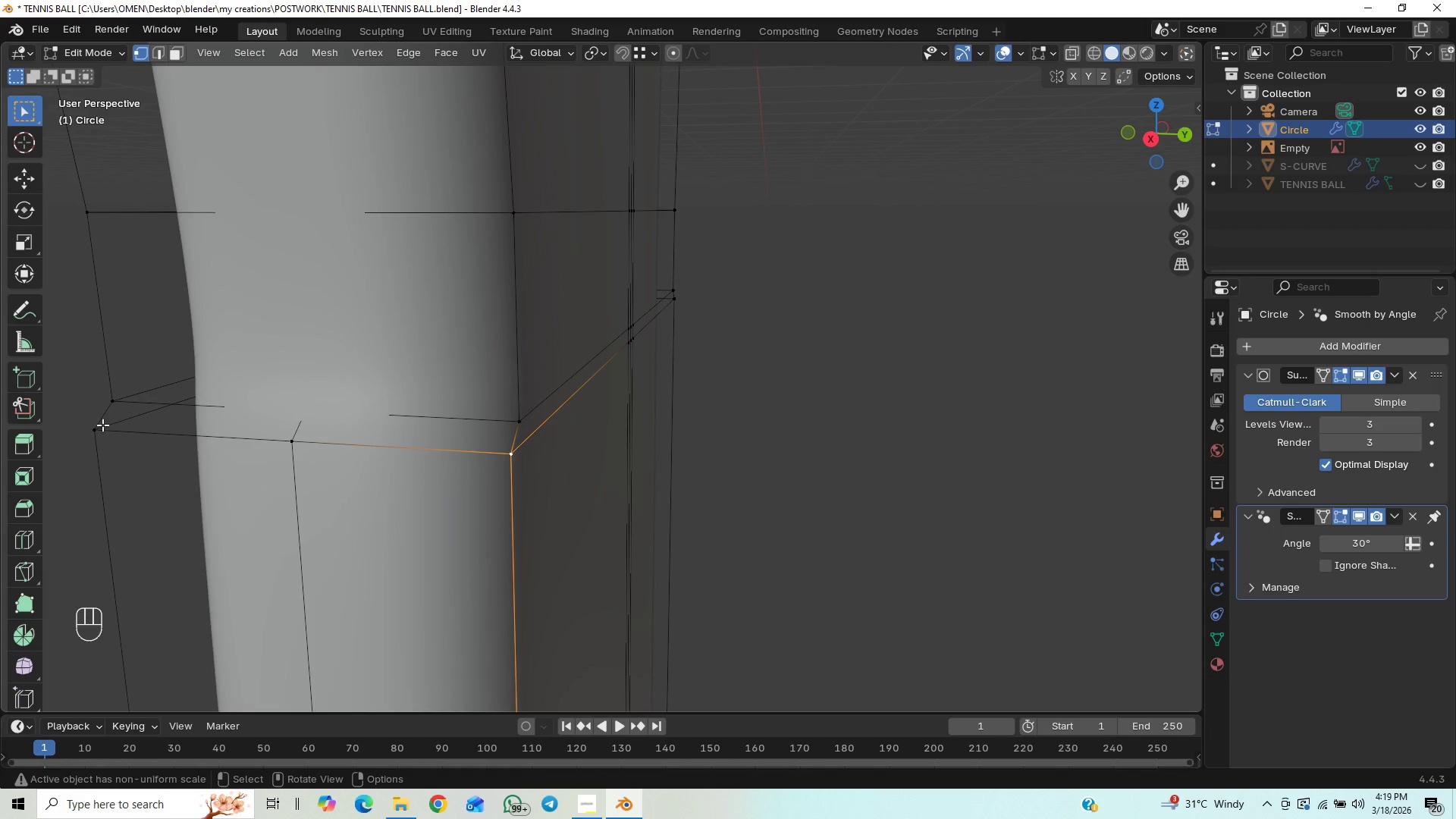 
hold_key(key=ShiftLeft, duration=1.0)
left_click([99, 422])
 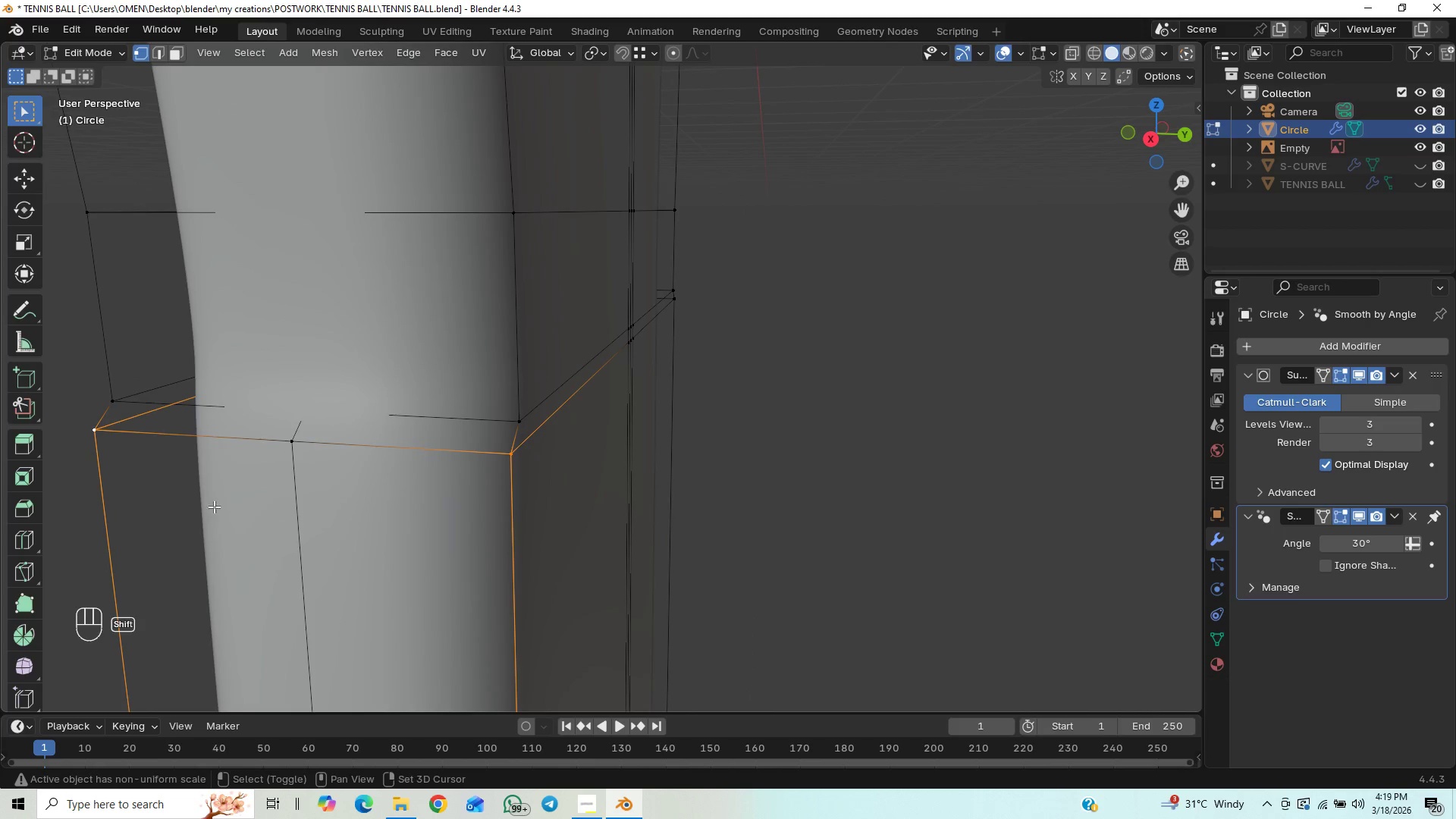 
hold_key(key=ShiftLeft, duration=21.56)
 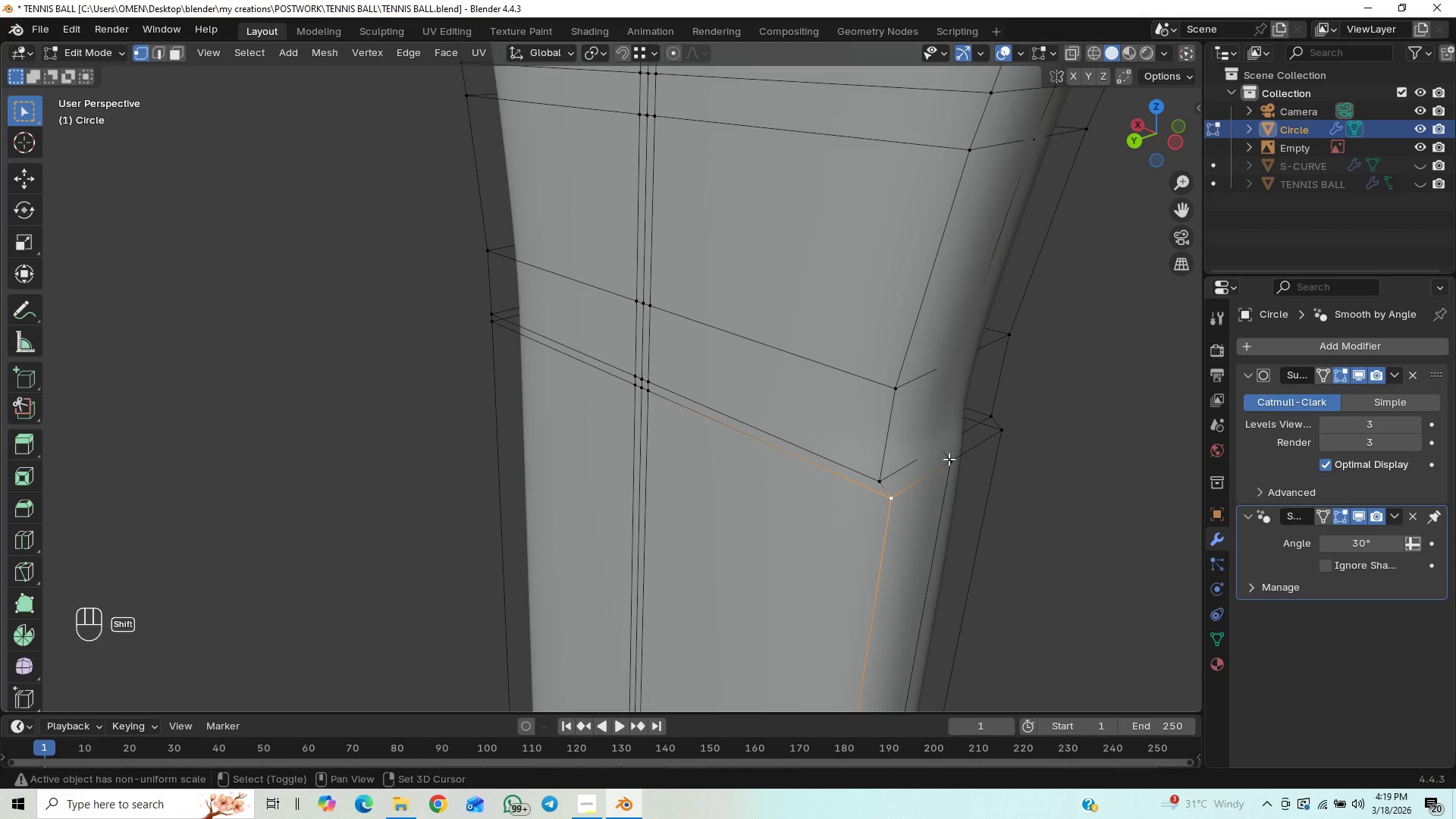 
type(gx)
 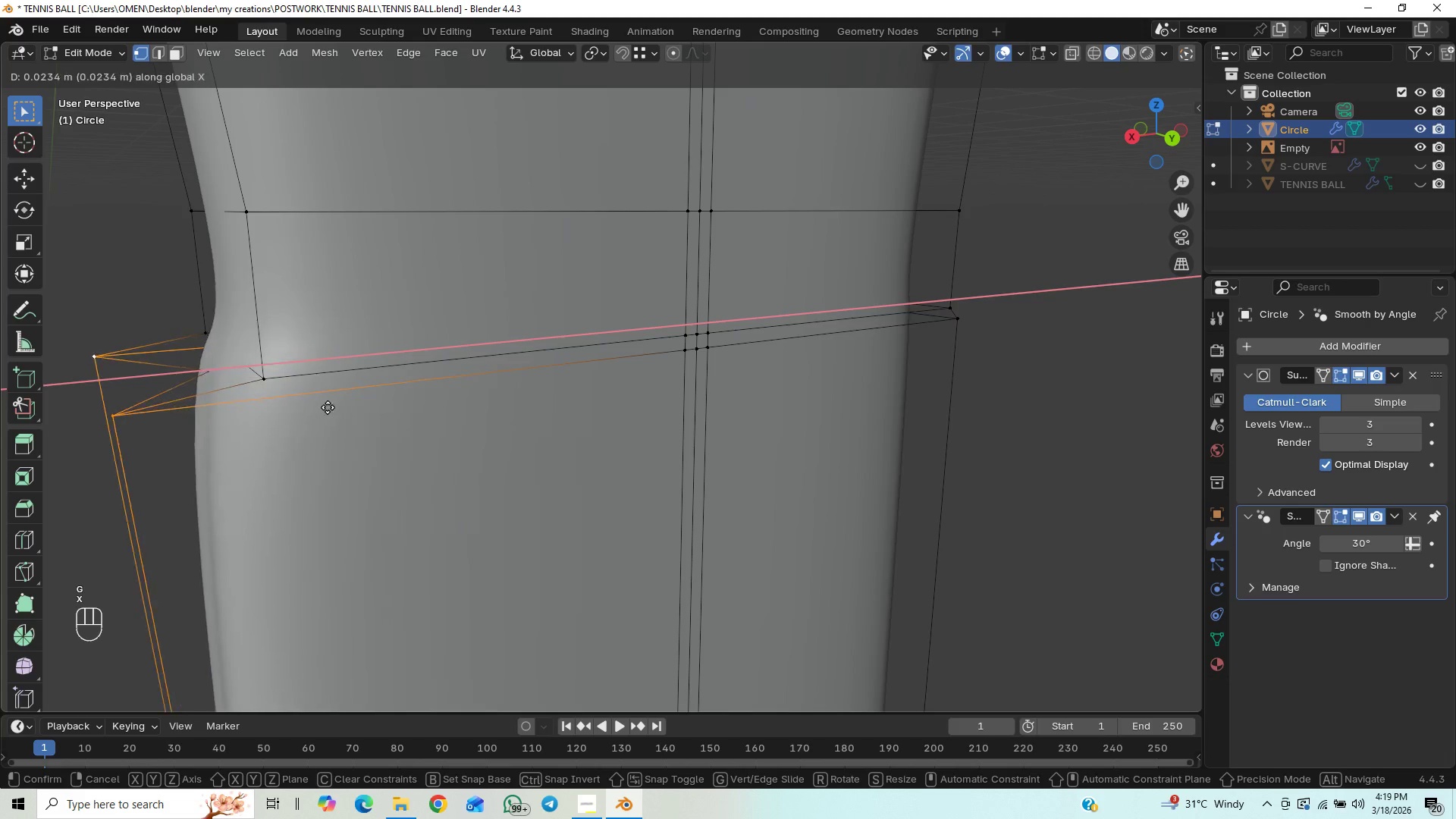 
hold_key(key=ControlLeft, duration=1.5)
left_click([266, 376])
 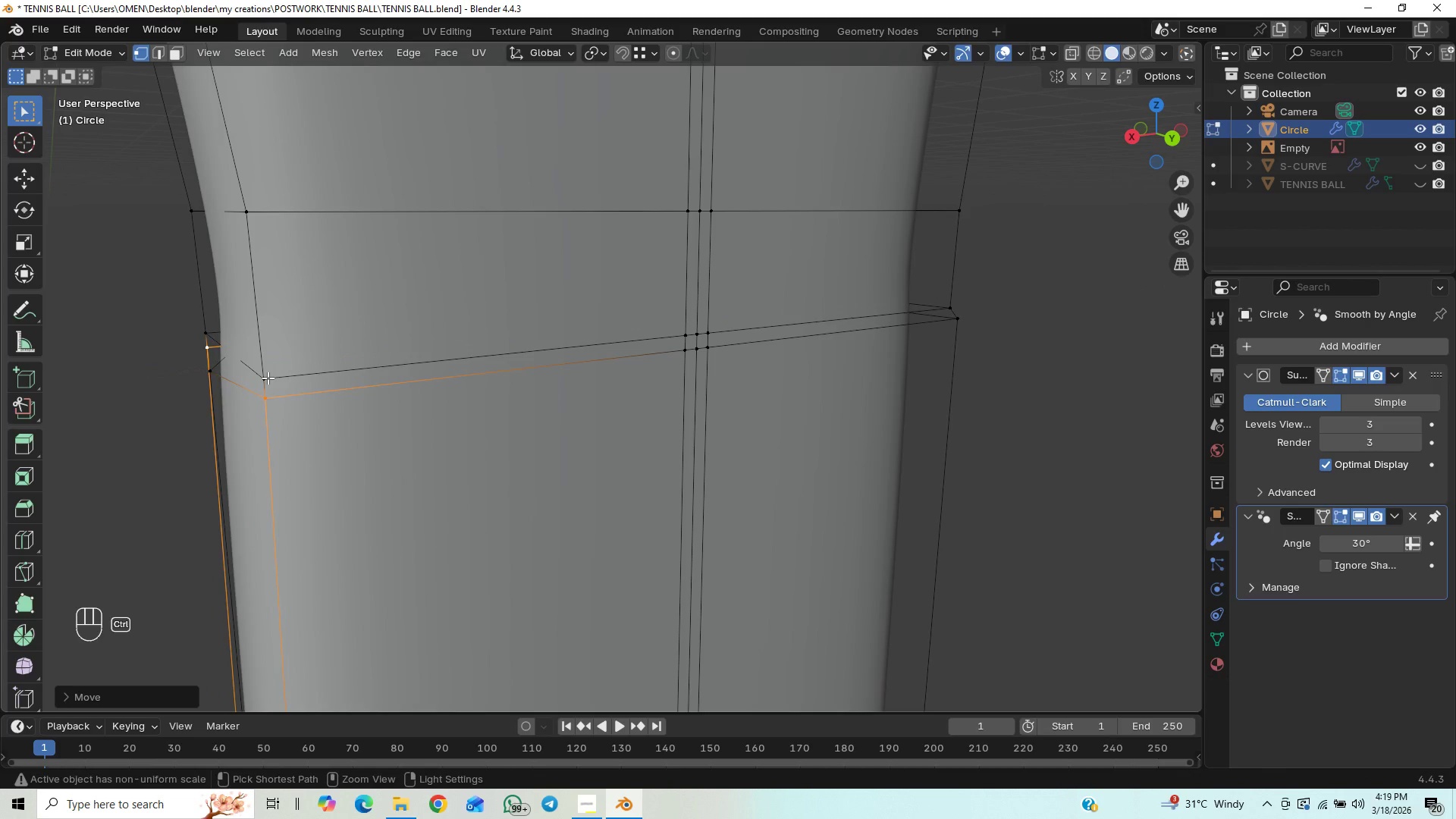 
key(Control+ControlLeft)
 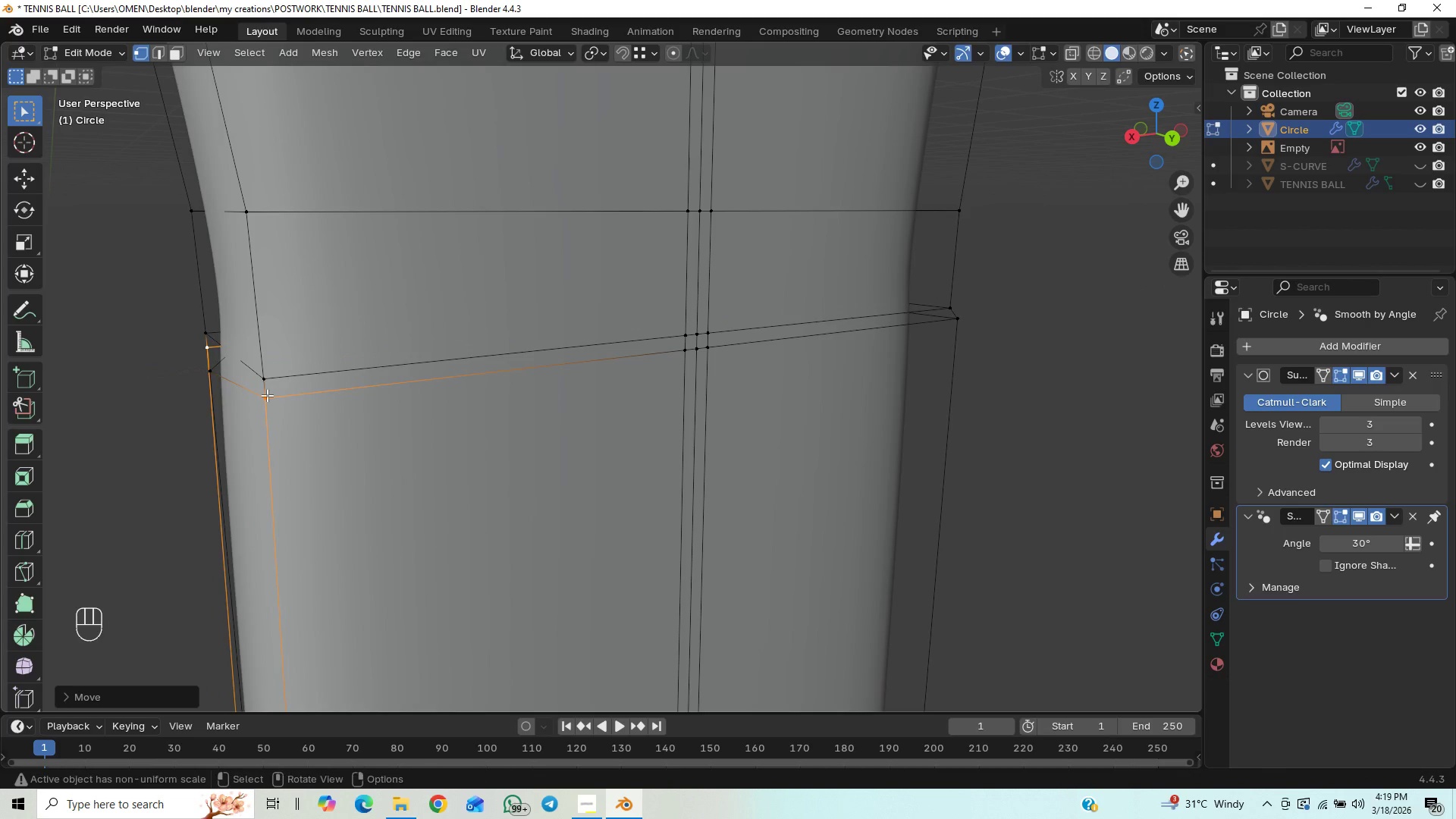 
key(Control+ControlLeft)
 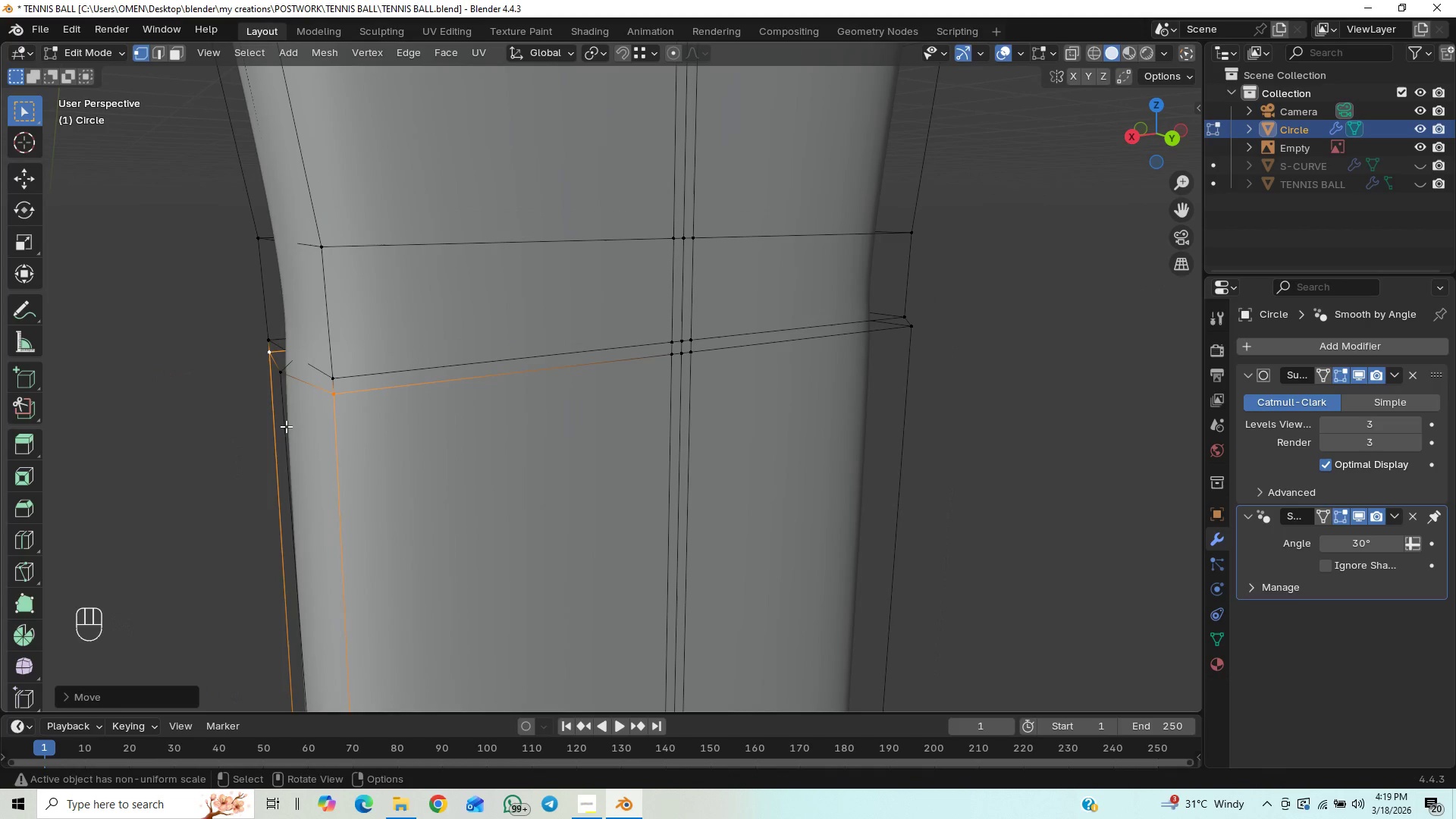 
scroll: coordinate [290, 428], scroll_direction: down, amount: 5.0
 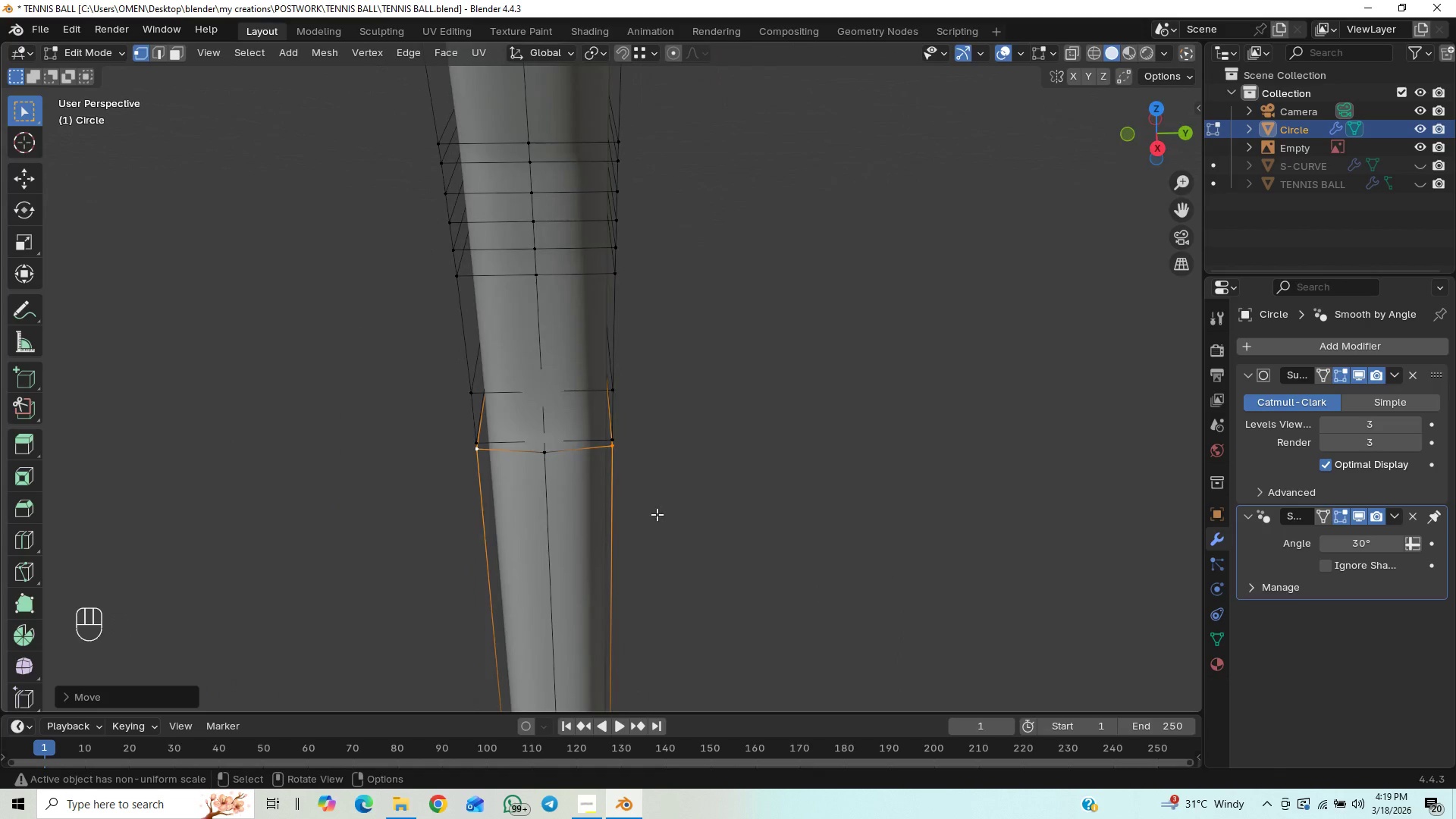 
scroll: coordinate [725, 510], scroll_direction: up, amount: 2.0
 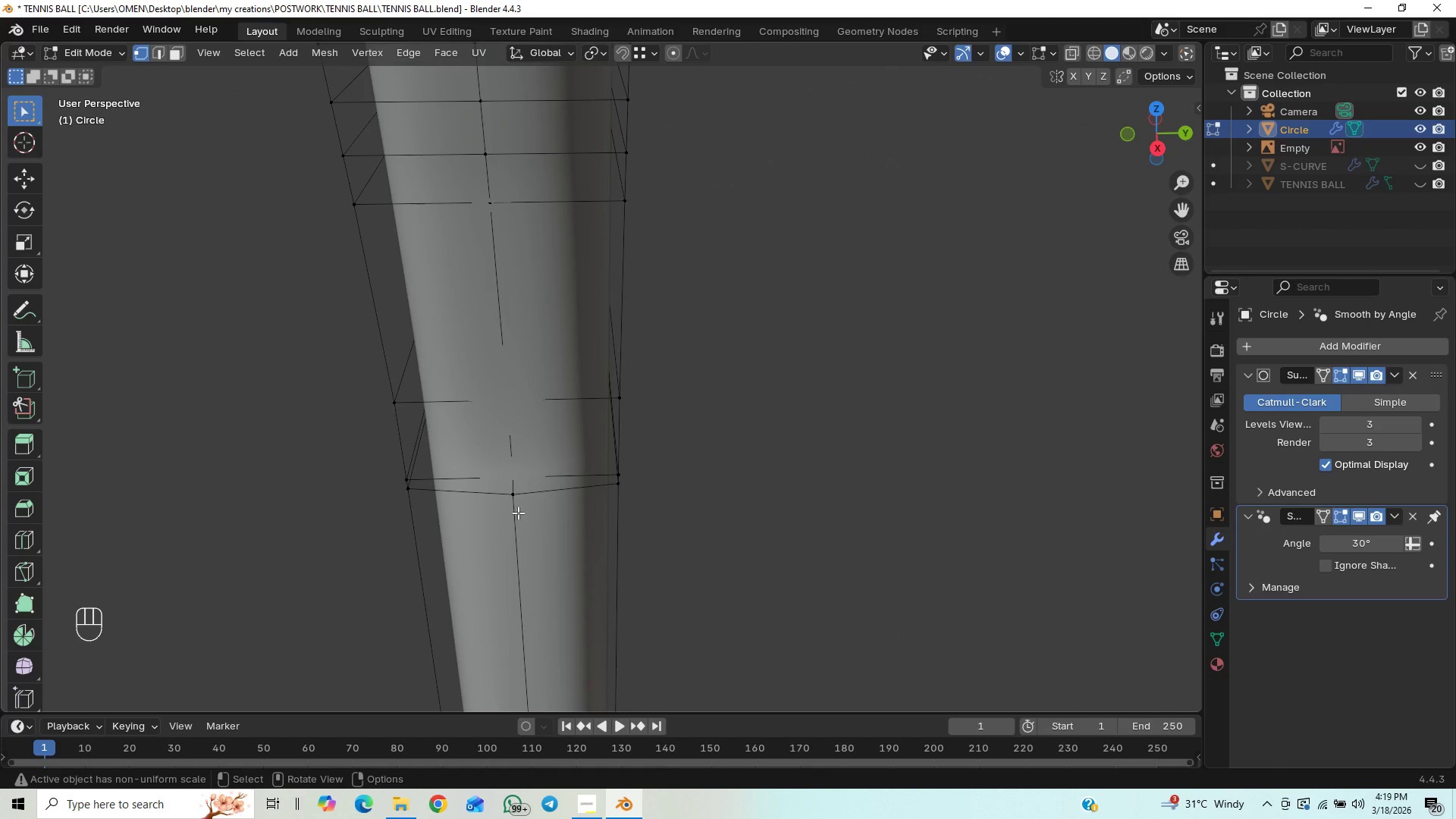 
left_click([513, 501])
 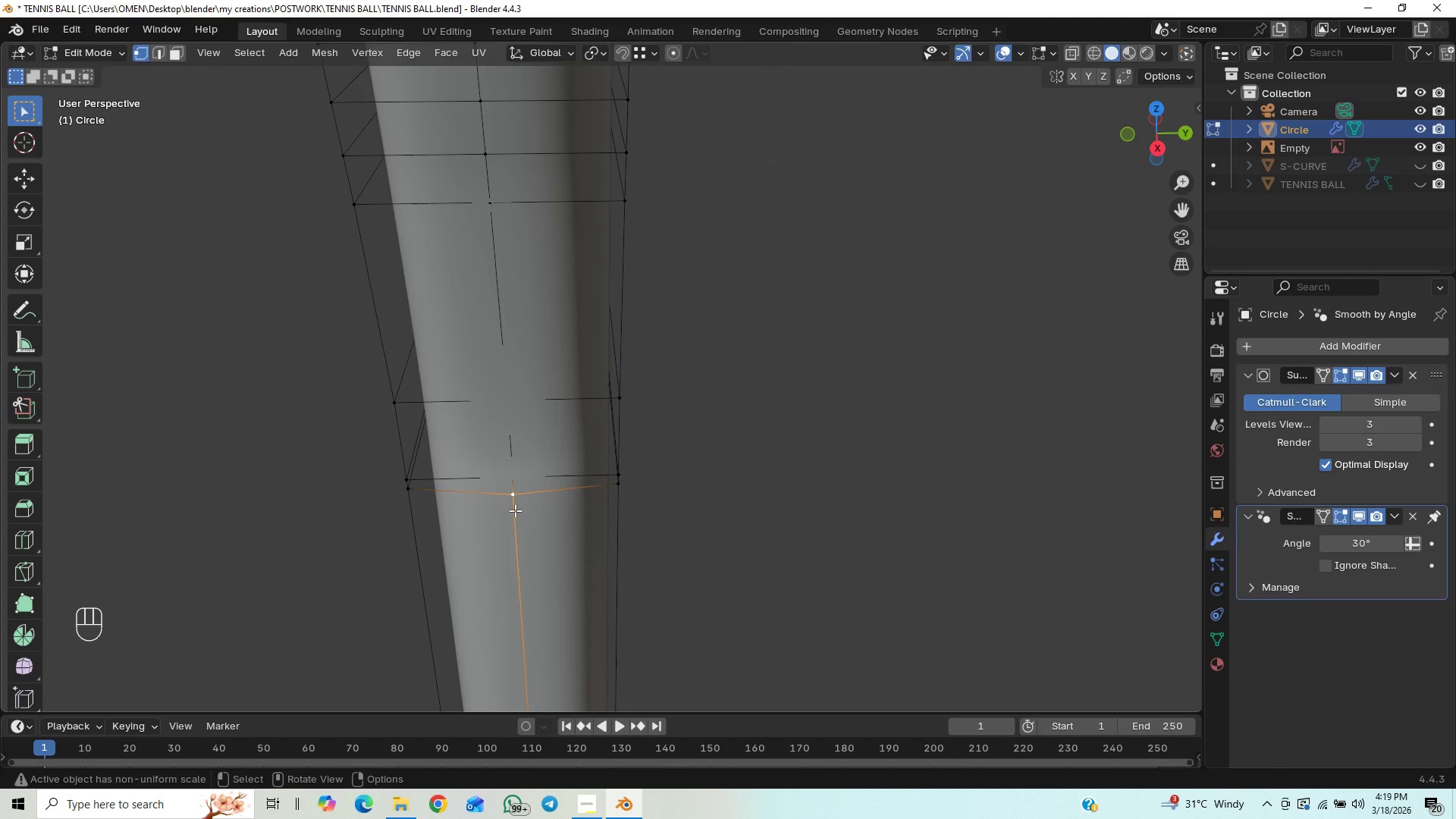 
type(gyx)
 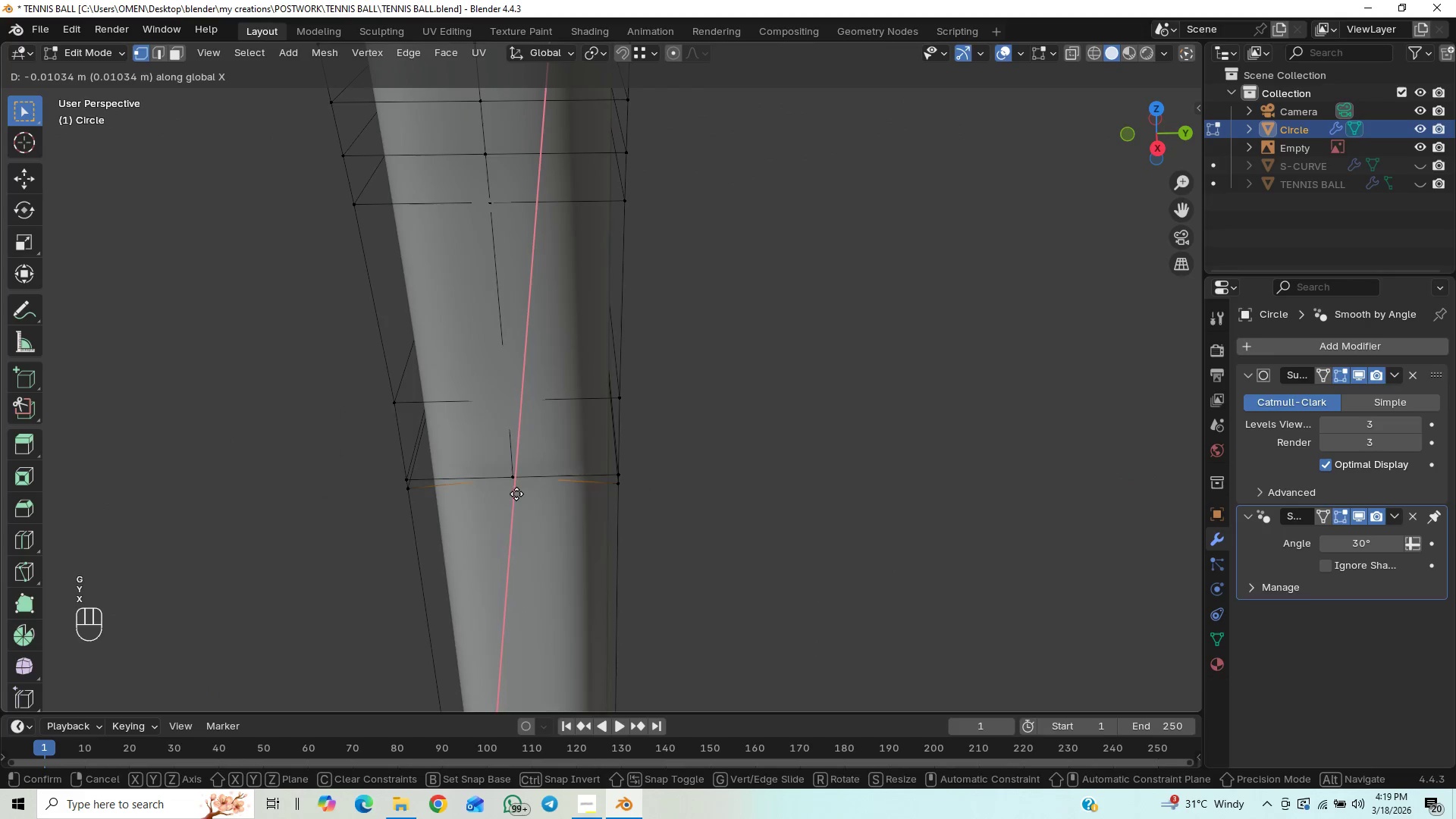 
hold_key(key=ControlLeft, duration=0.84)
left_click([516, 480])
 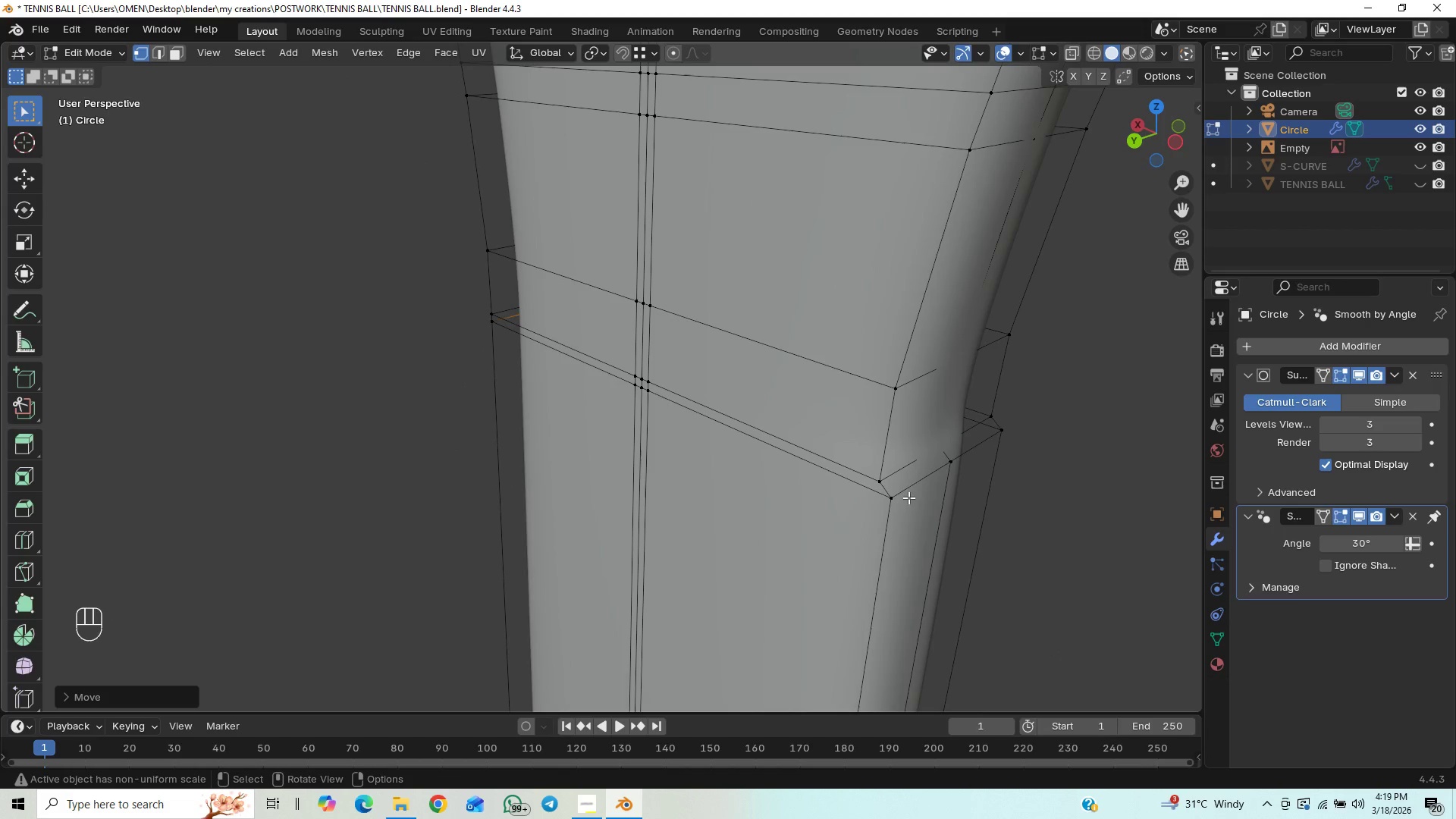 
left_click([897, 496])
 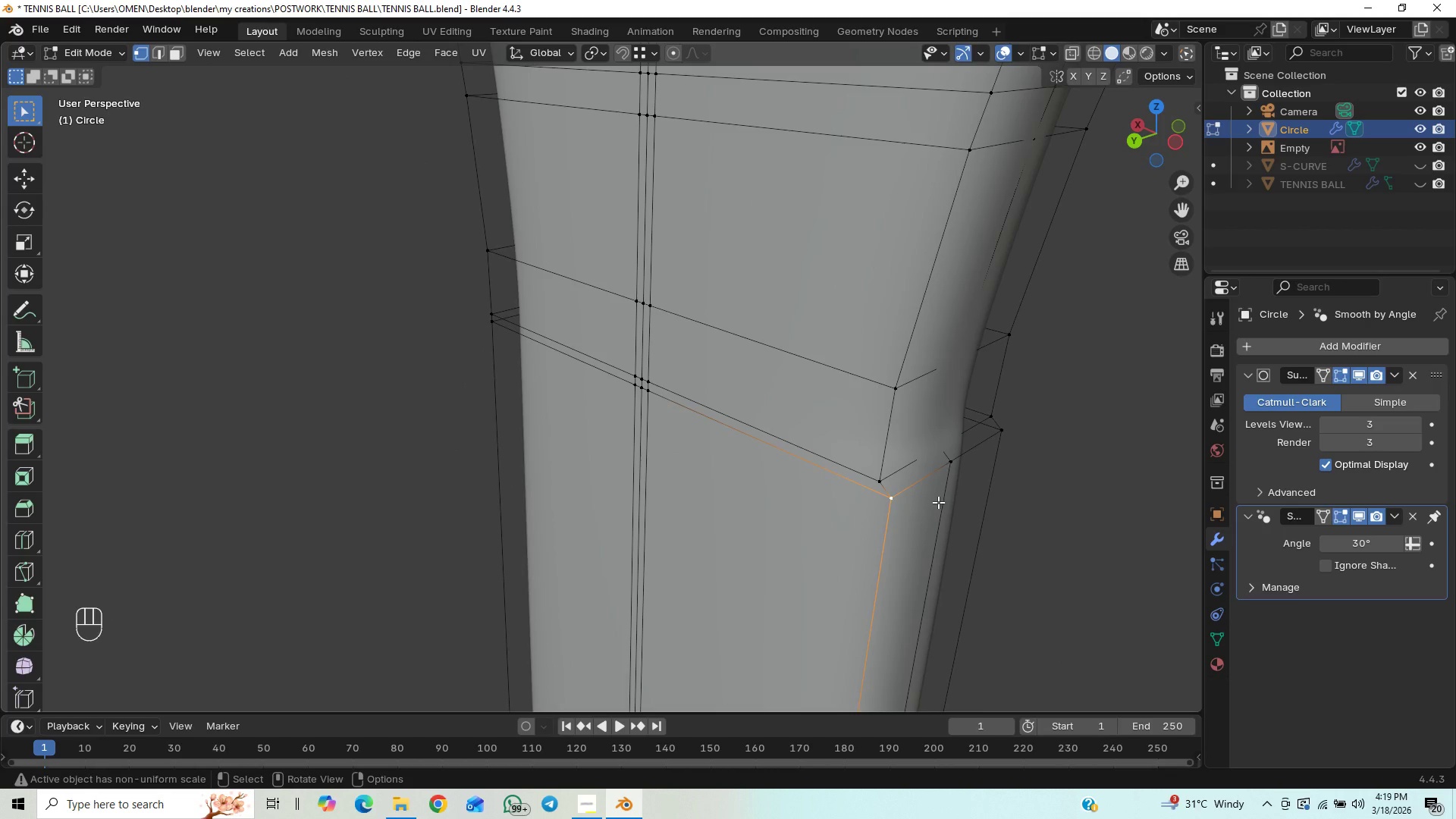 
hold_key(key=ShiftLeft, duration=1.52)
left_click([956, 464])
 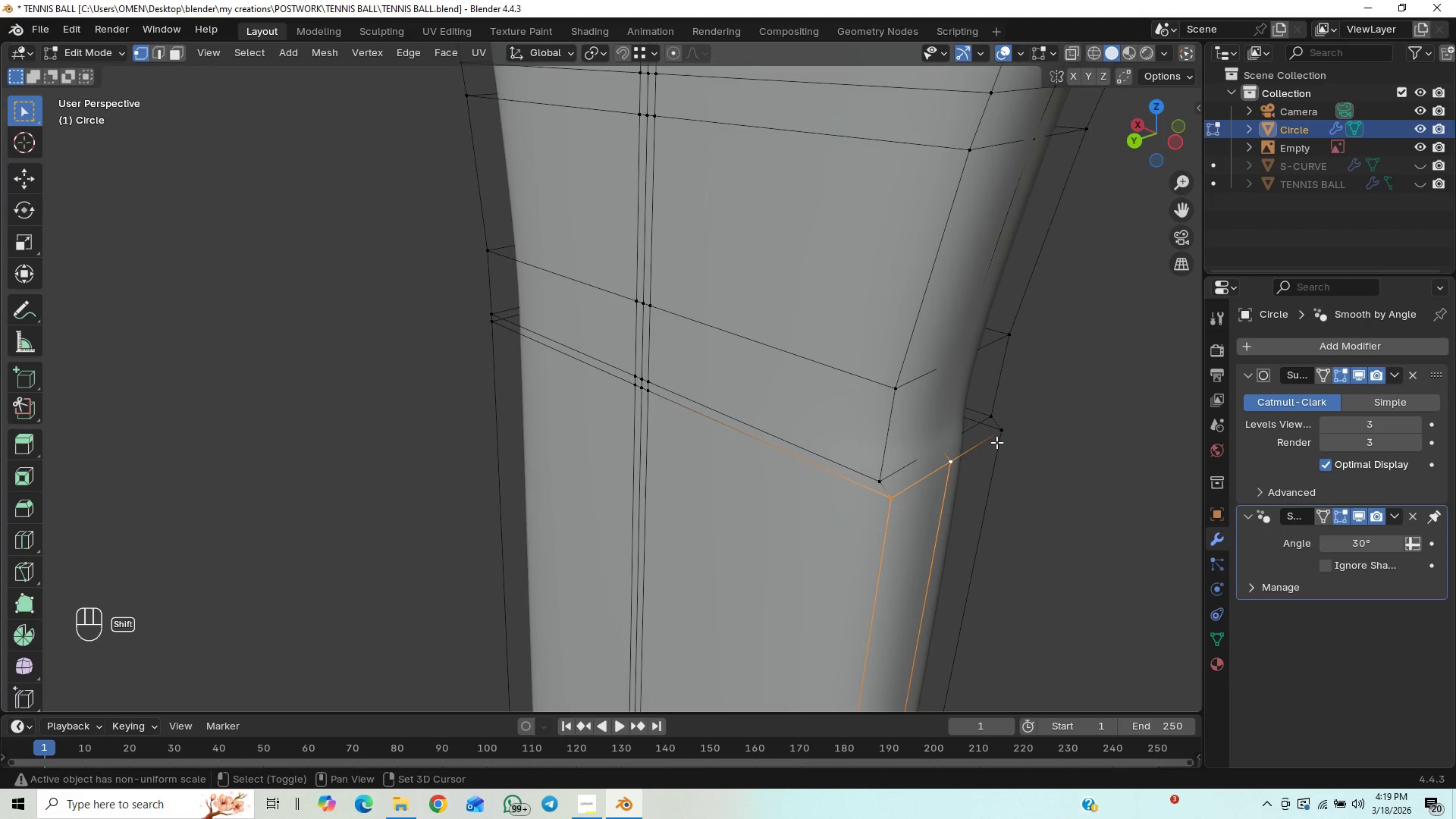 
hold_key(key=ShiftLeft, duration=0.55)
left_click([1000, 433])
 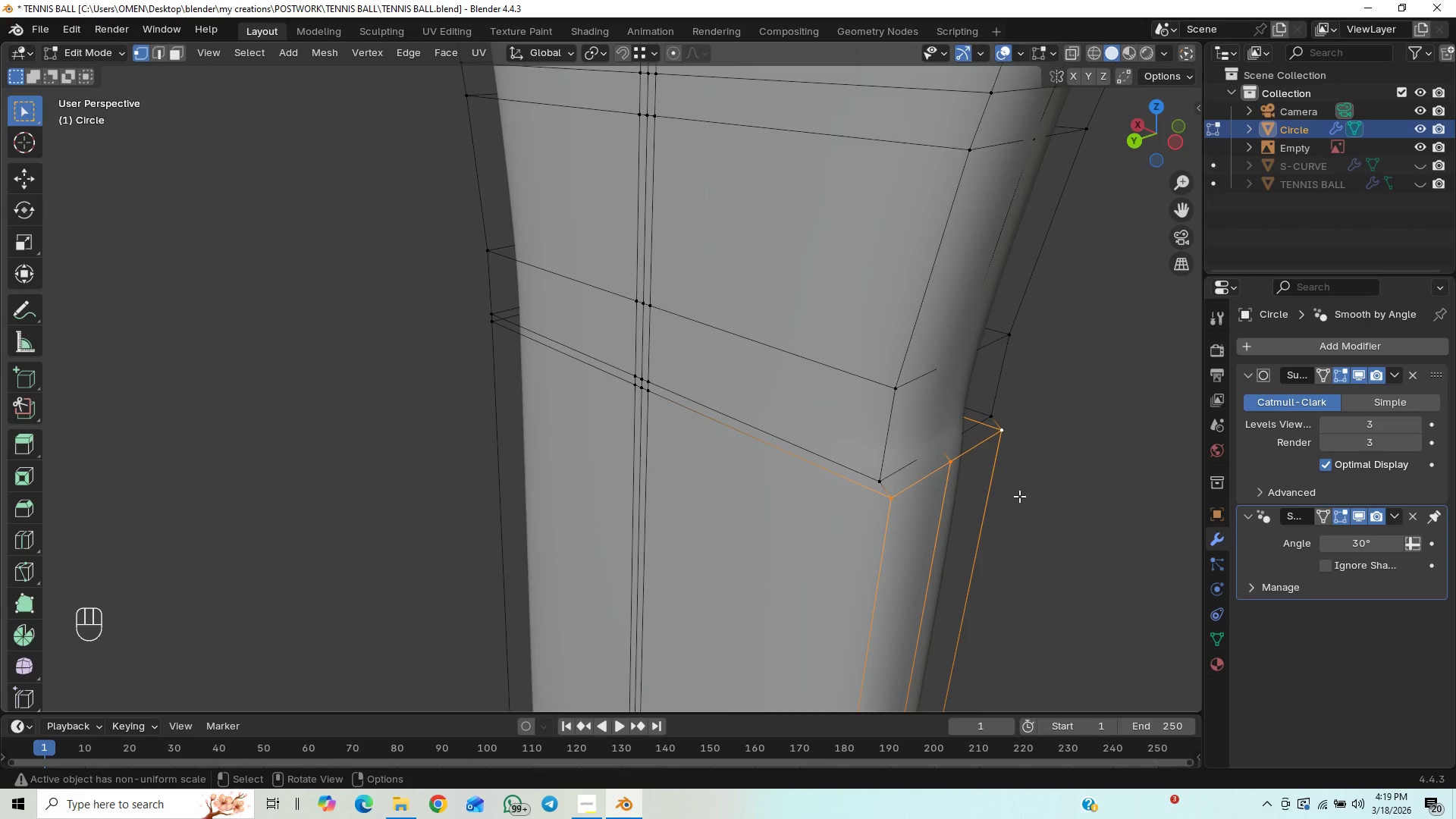 
type(gx)
 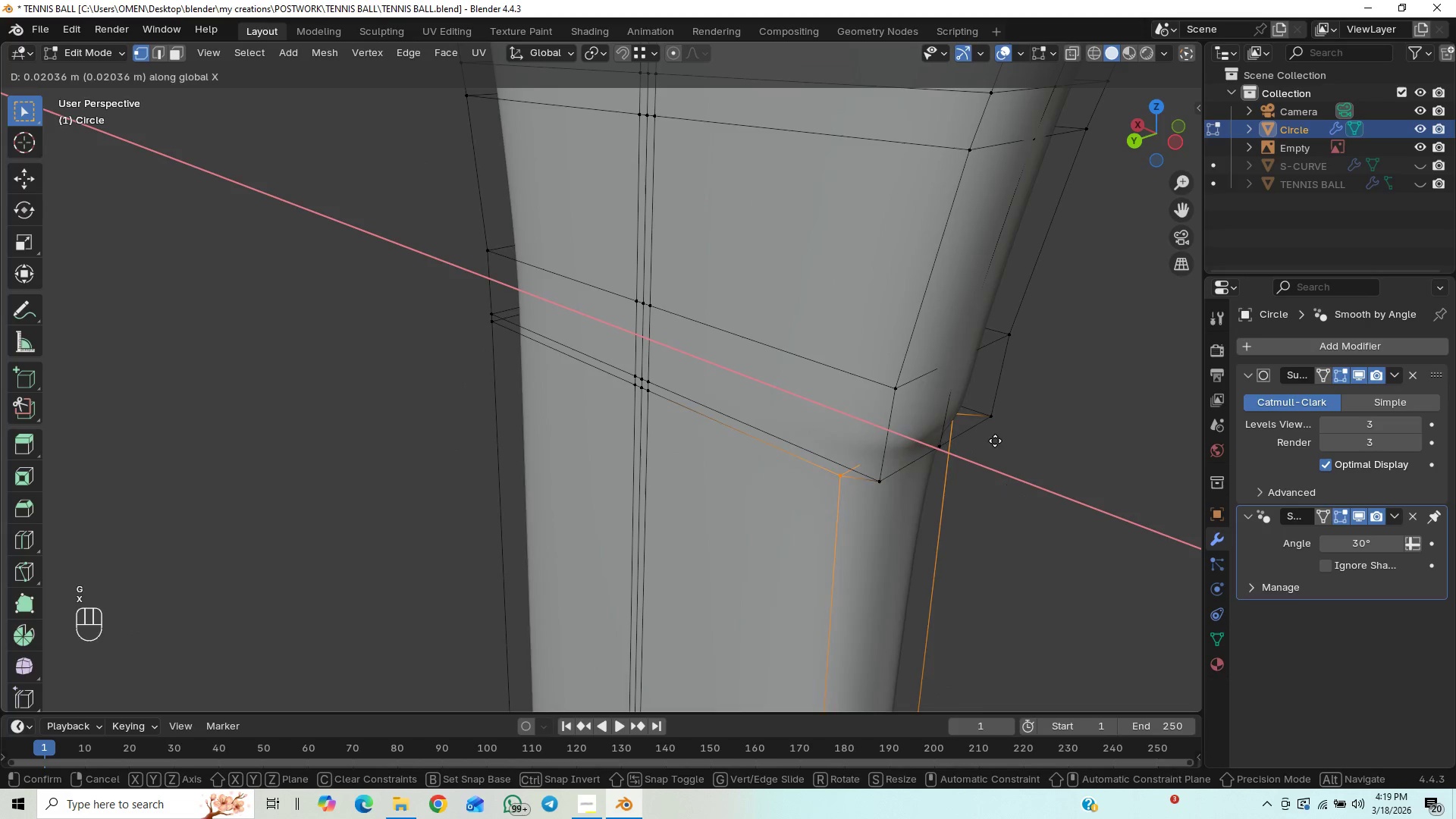 
hold_key(key=ControlLeft, duration=0.91)
left_click([995, 422])
 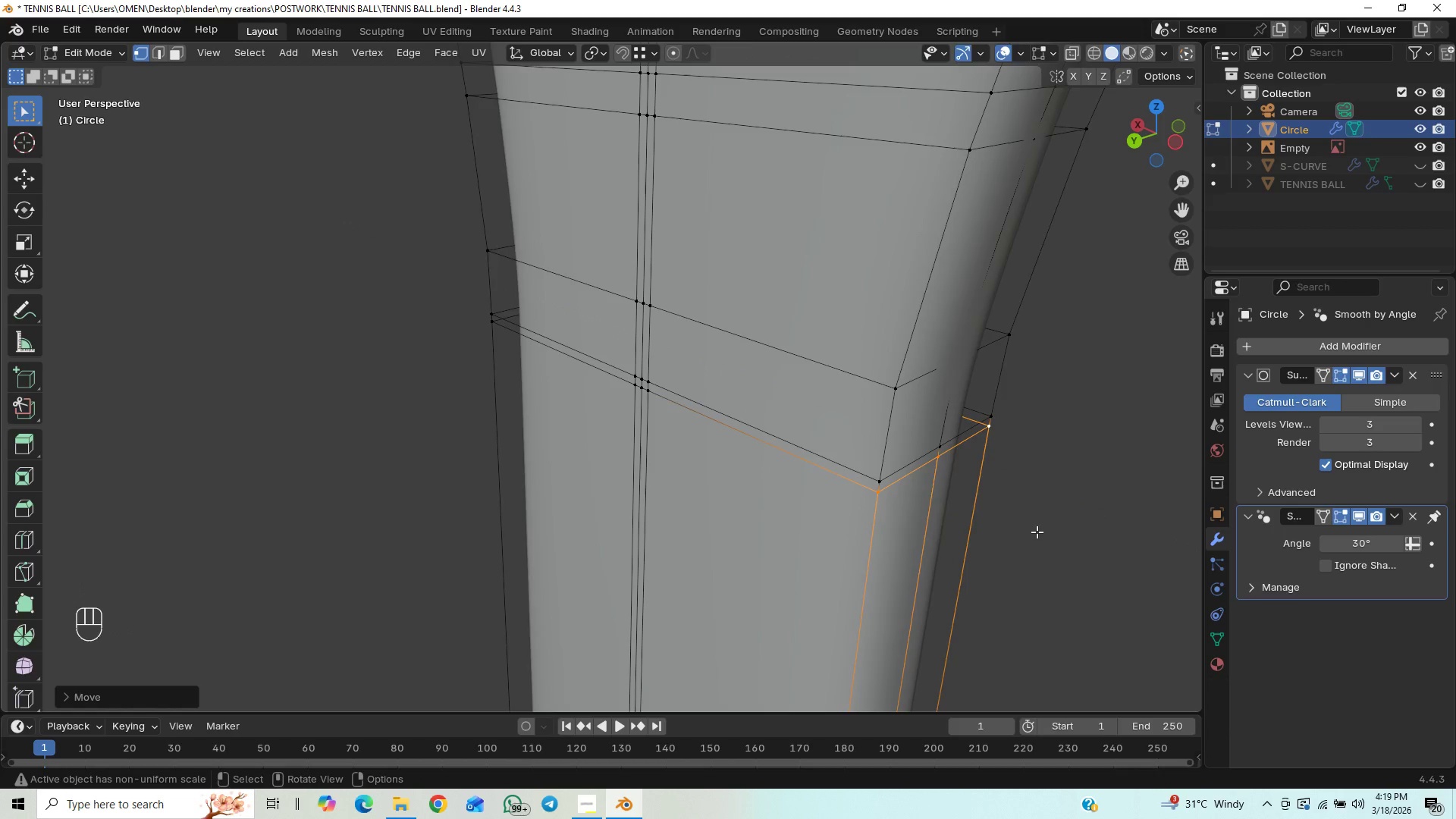 
key(Tab)
 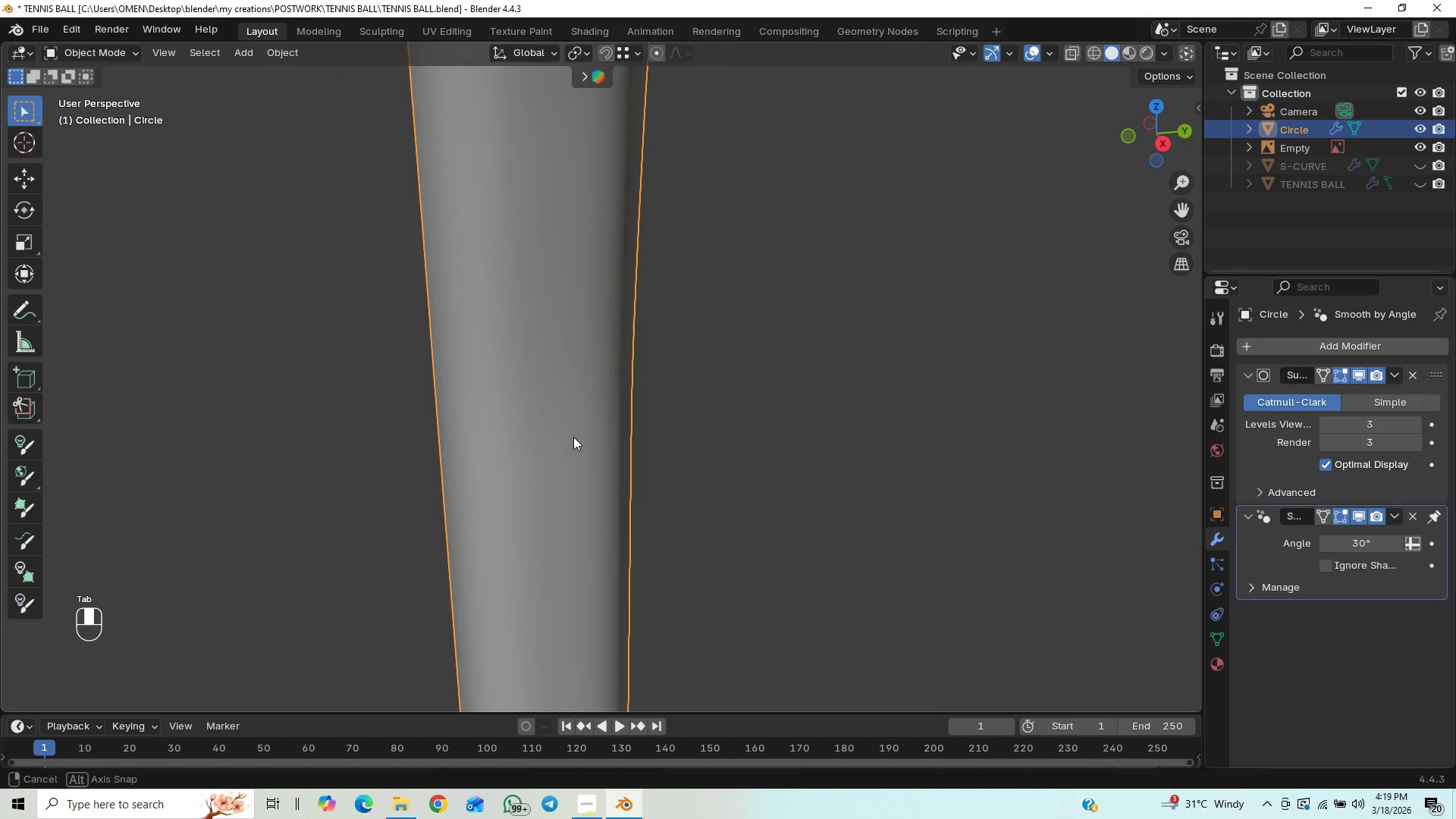 
key(Control+S)
 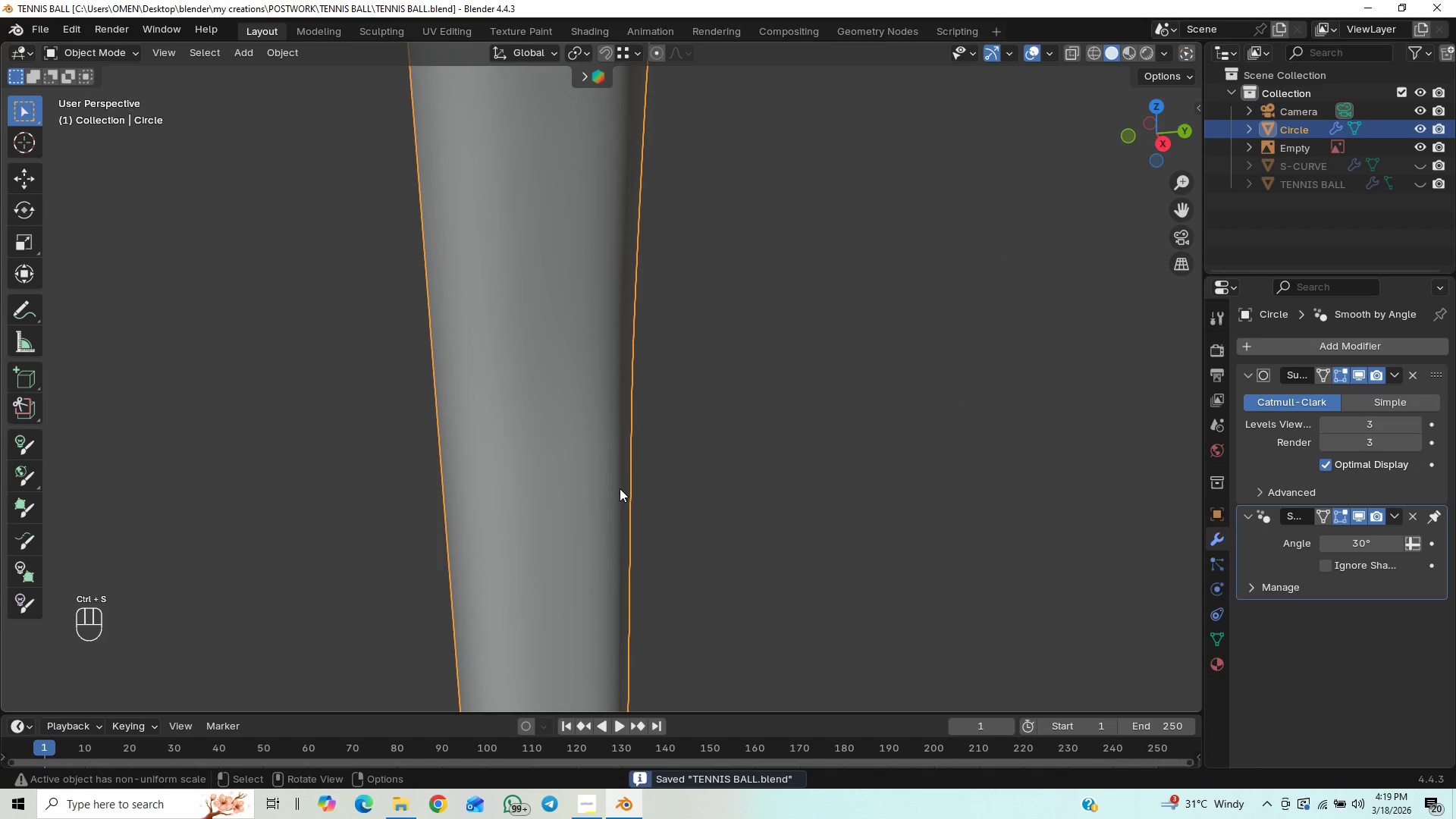 
scroll: coordinate [622, 491], scroll_direction: down, amount: 6.0
 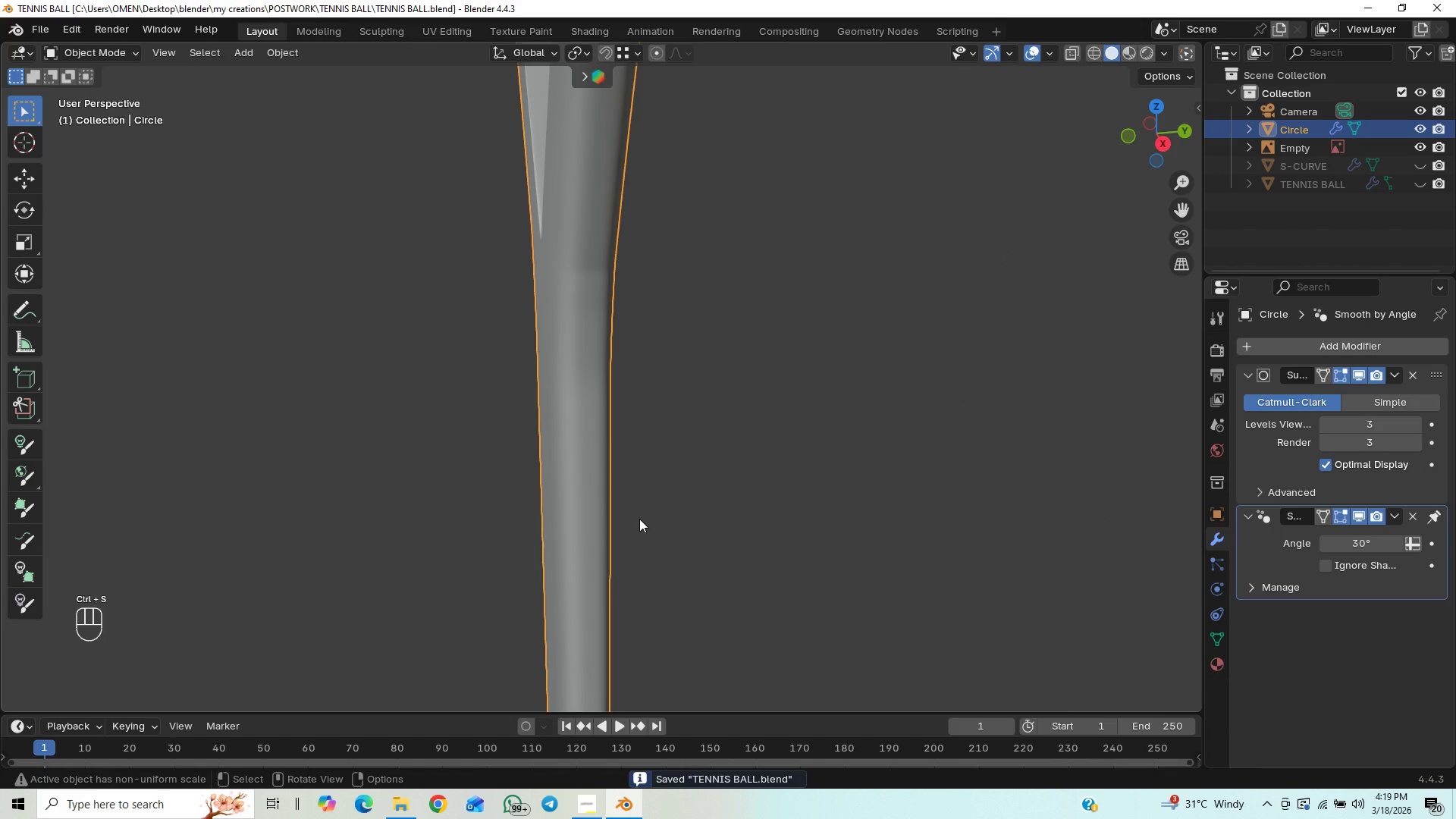 
key(Numpad1)
 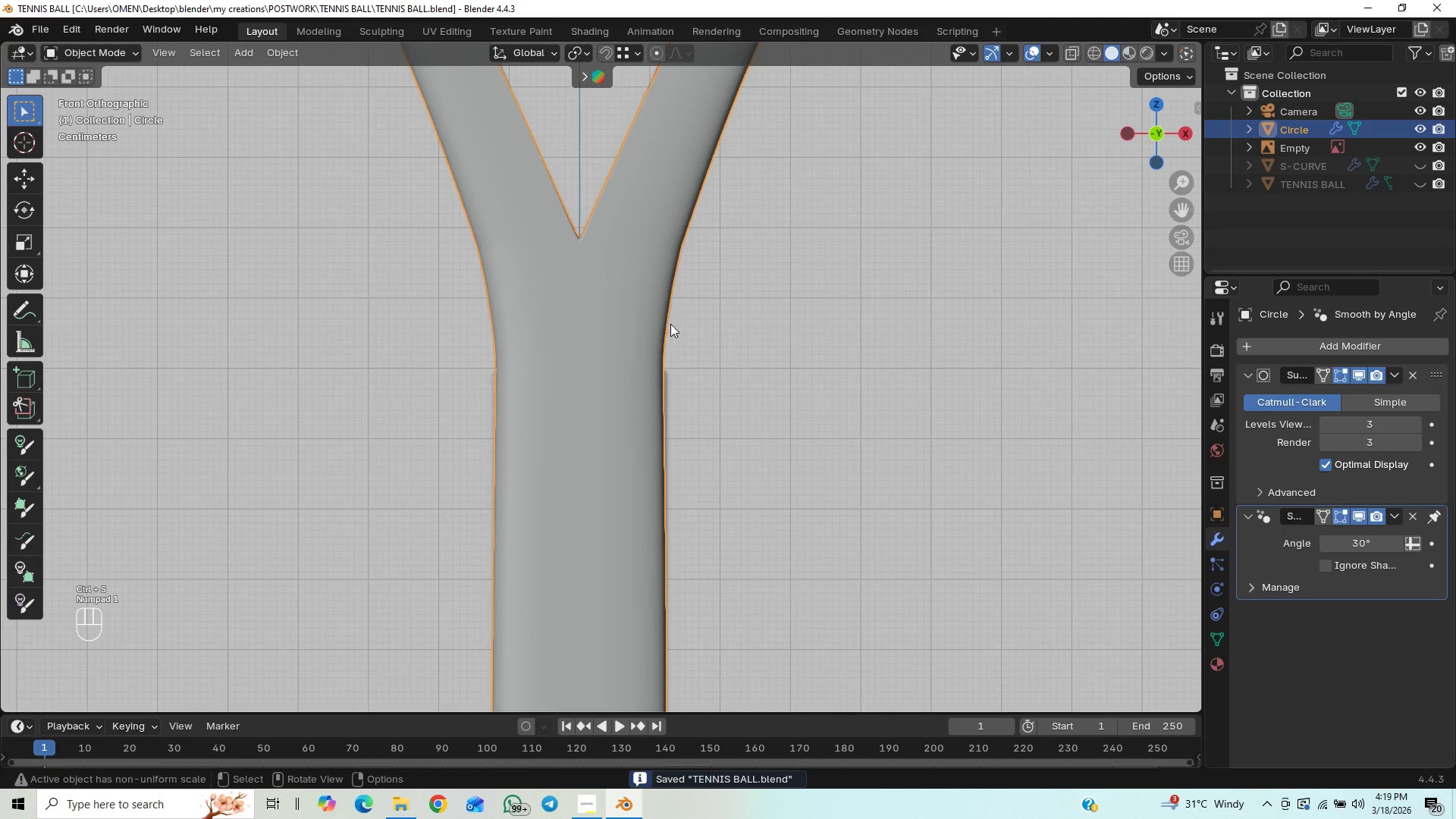 
scroll: coordinate [673, 391], scroll_direction: down, amount: 19.0
 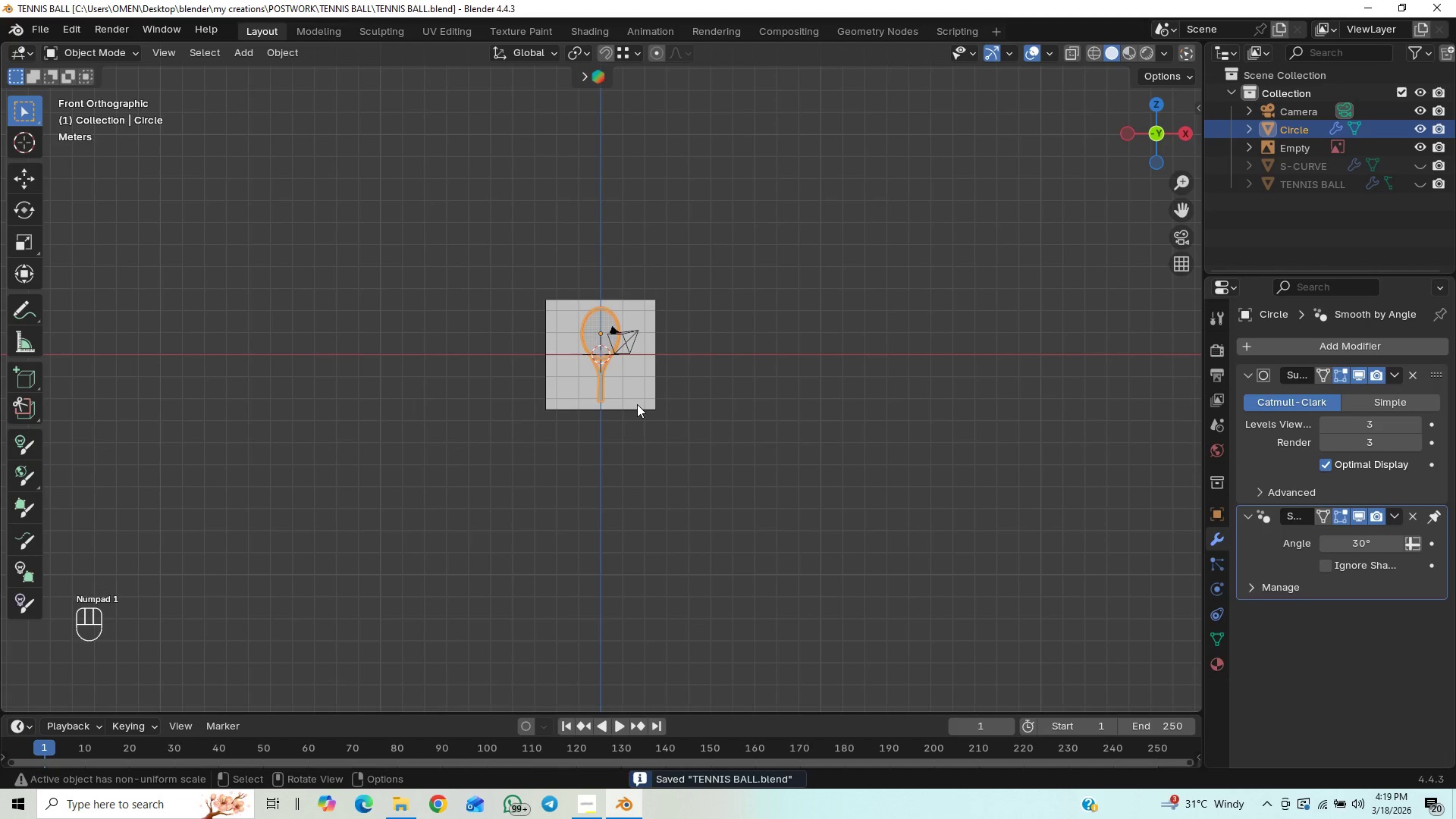 
scroll: coordinate [803, 413], scroll_direction: up, amount: 13.0
 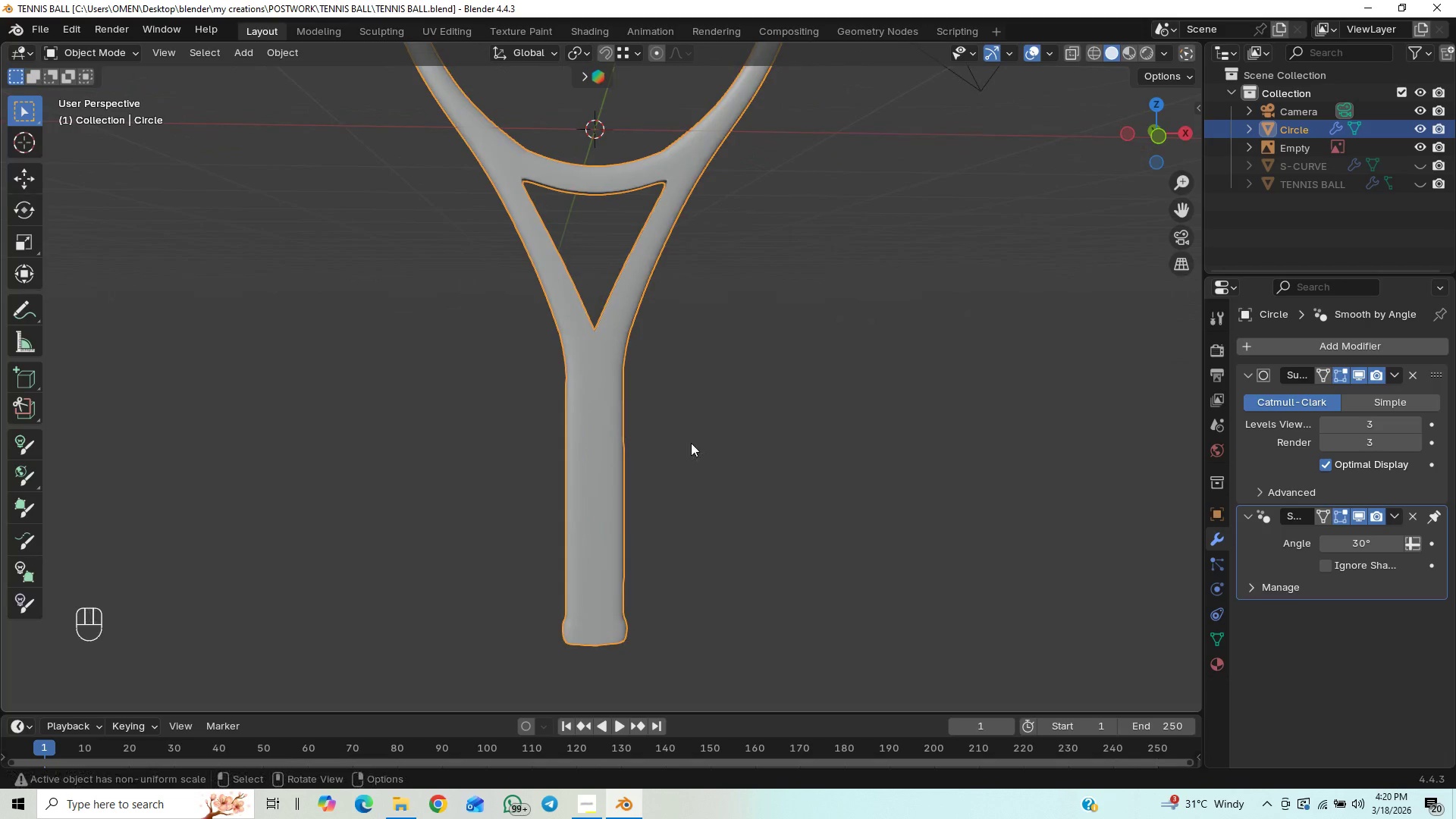 
key(Control+S)
 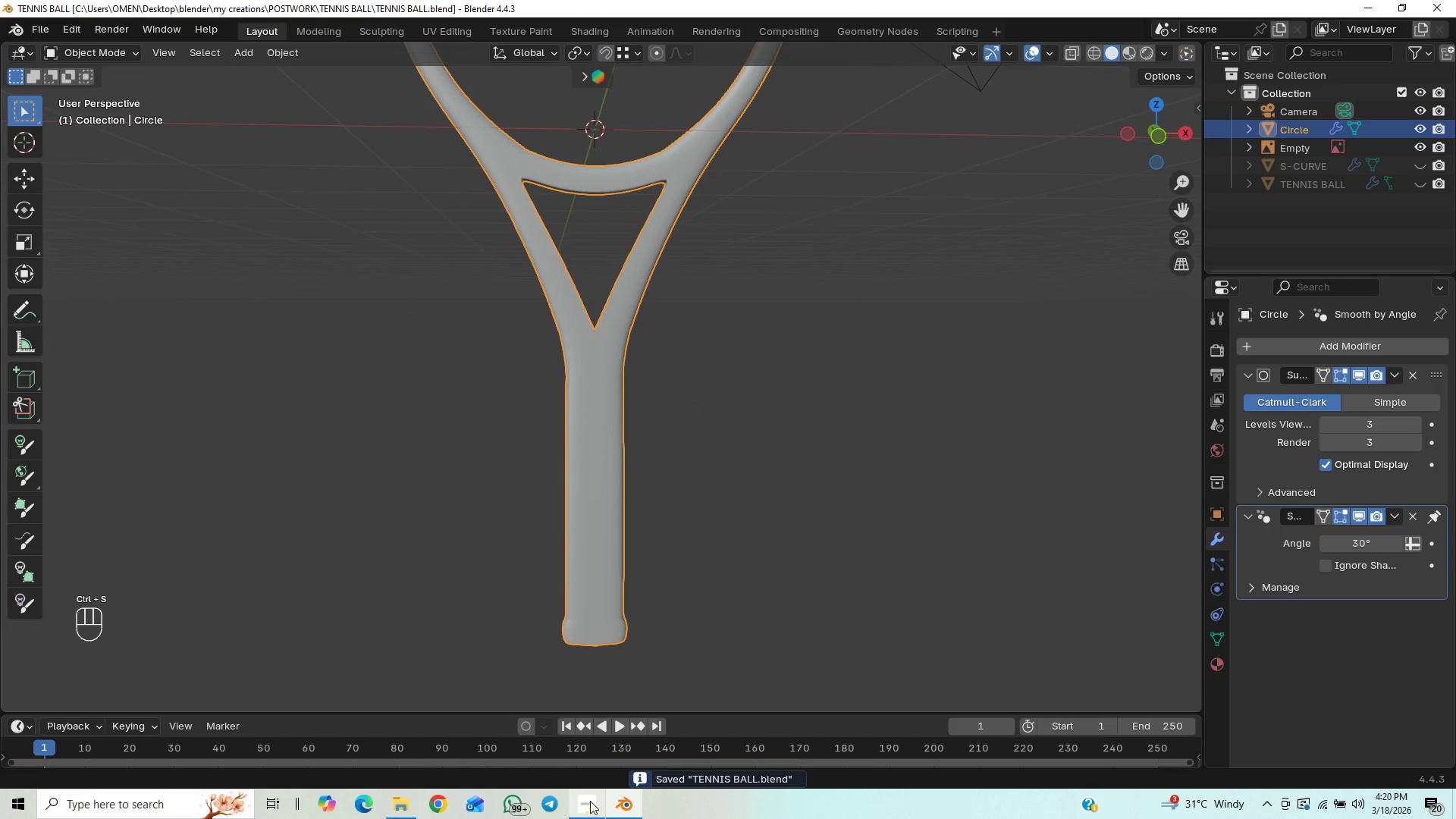 
left_click([588, 802])